 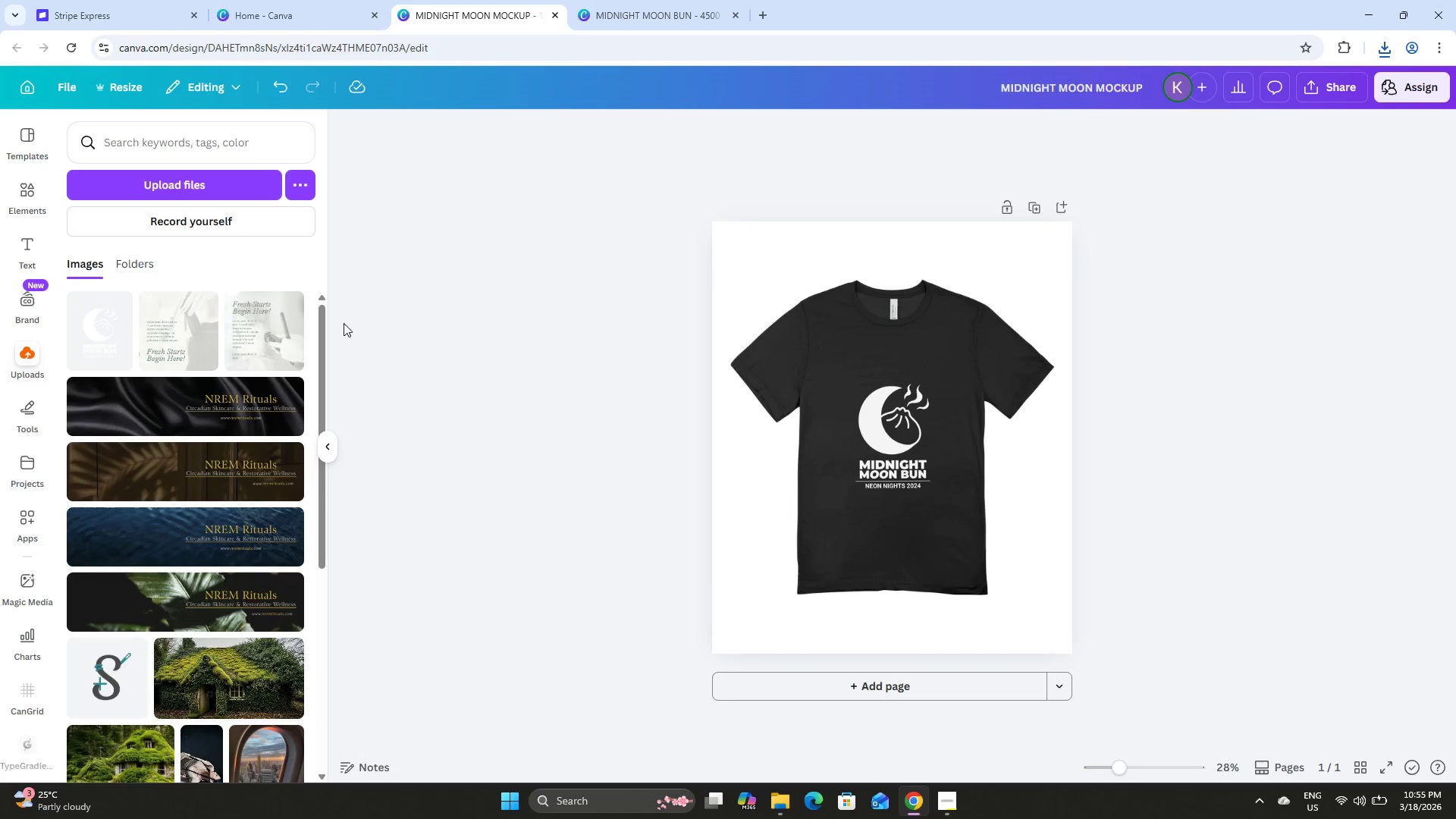 
left_click([1033, 202])
 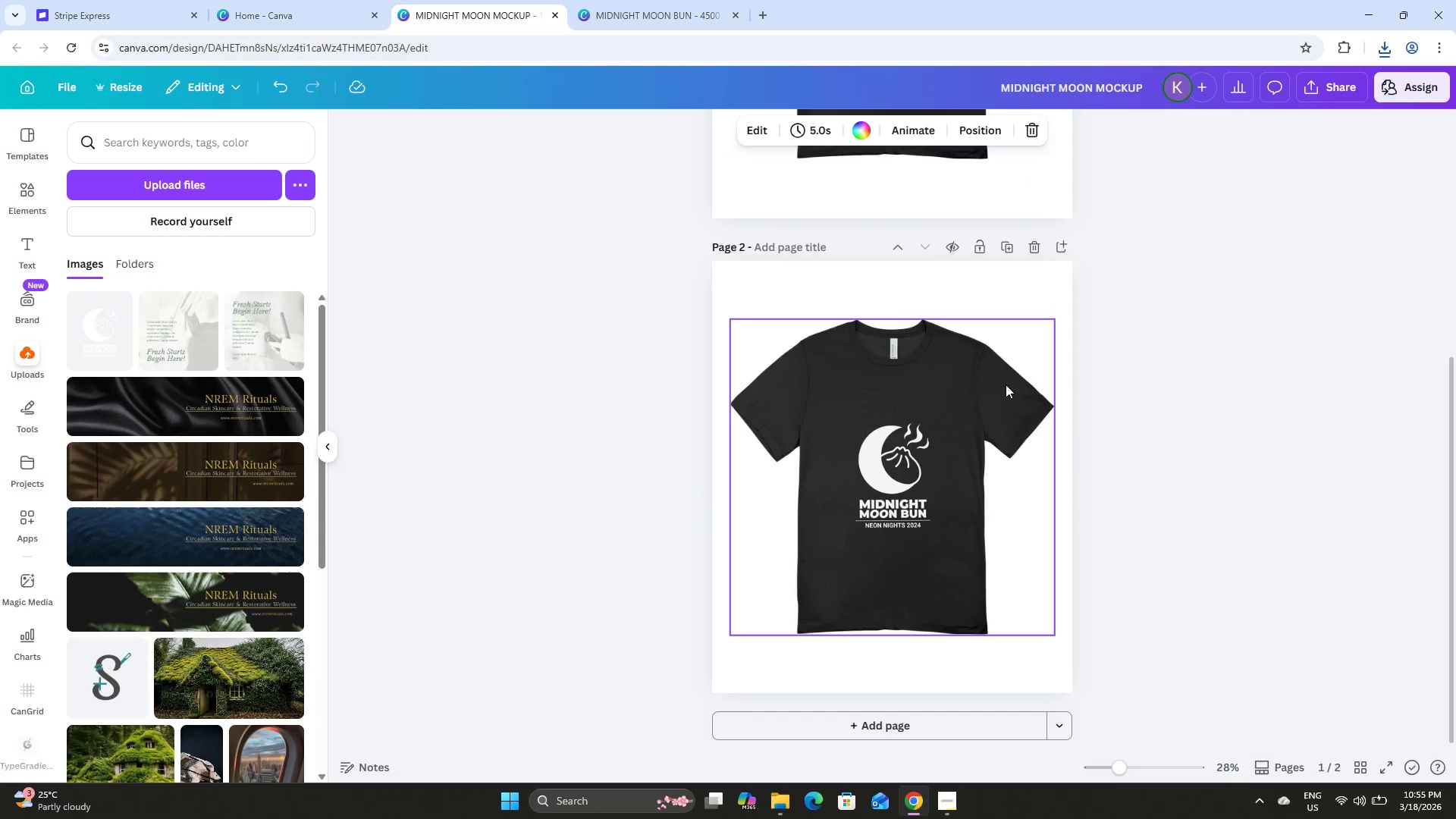 
left_click([925, 337])
 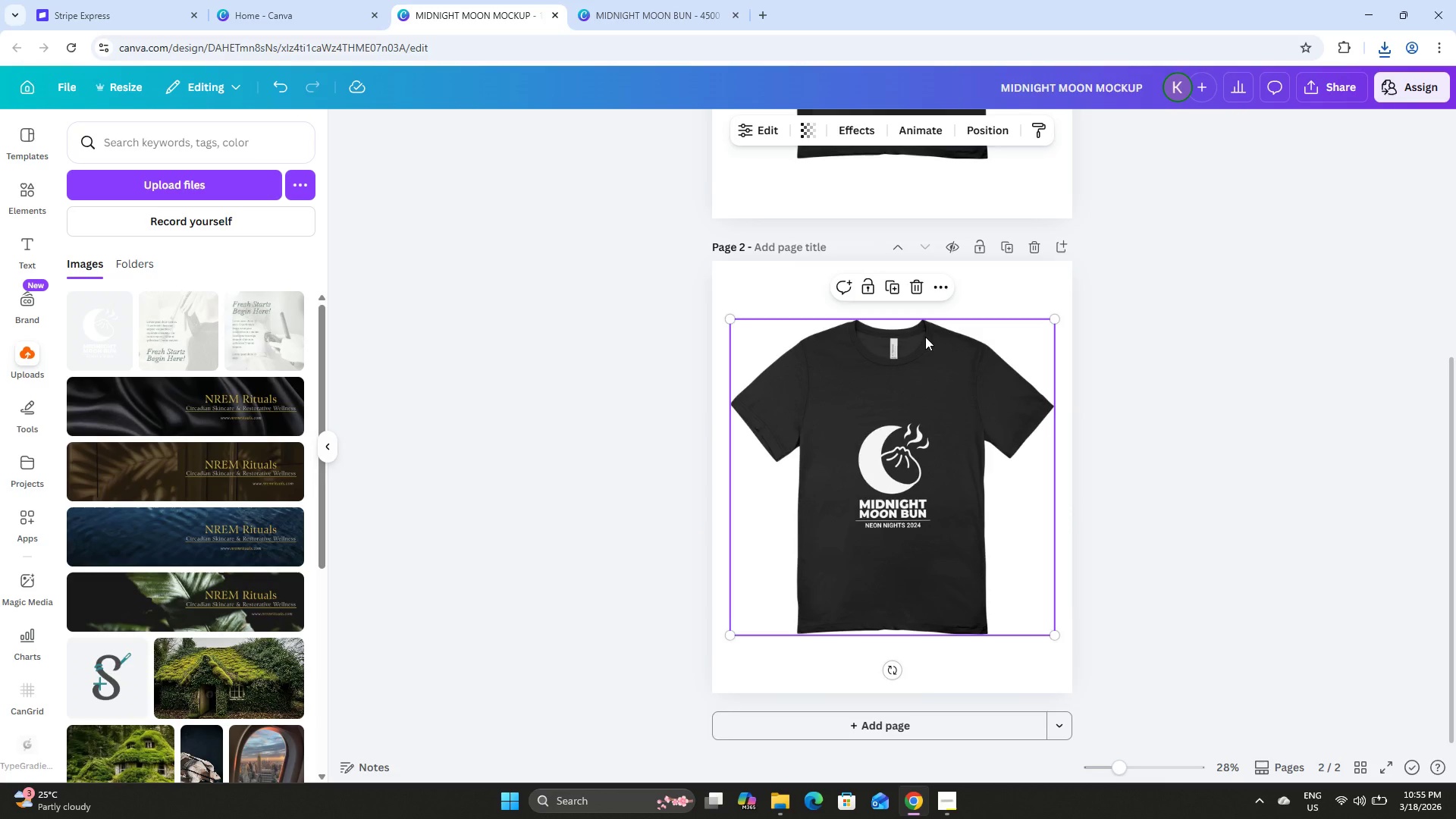 
scroll: coordinate [1003, 393], scroll_direction: down, amount: 1.0
 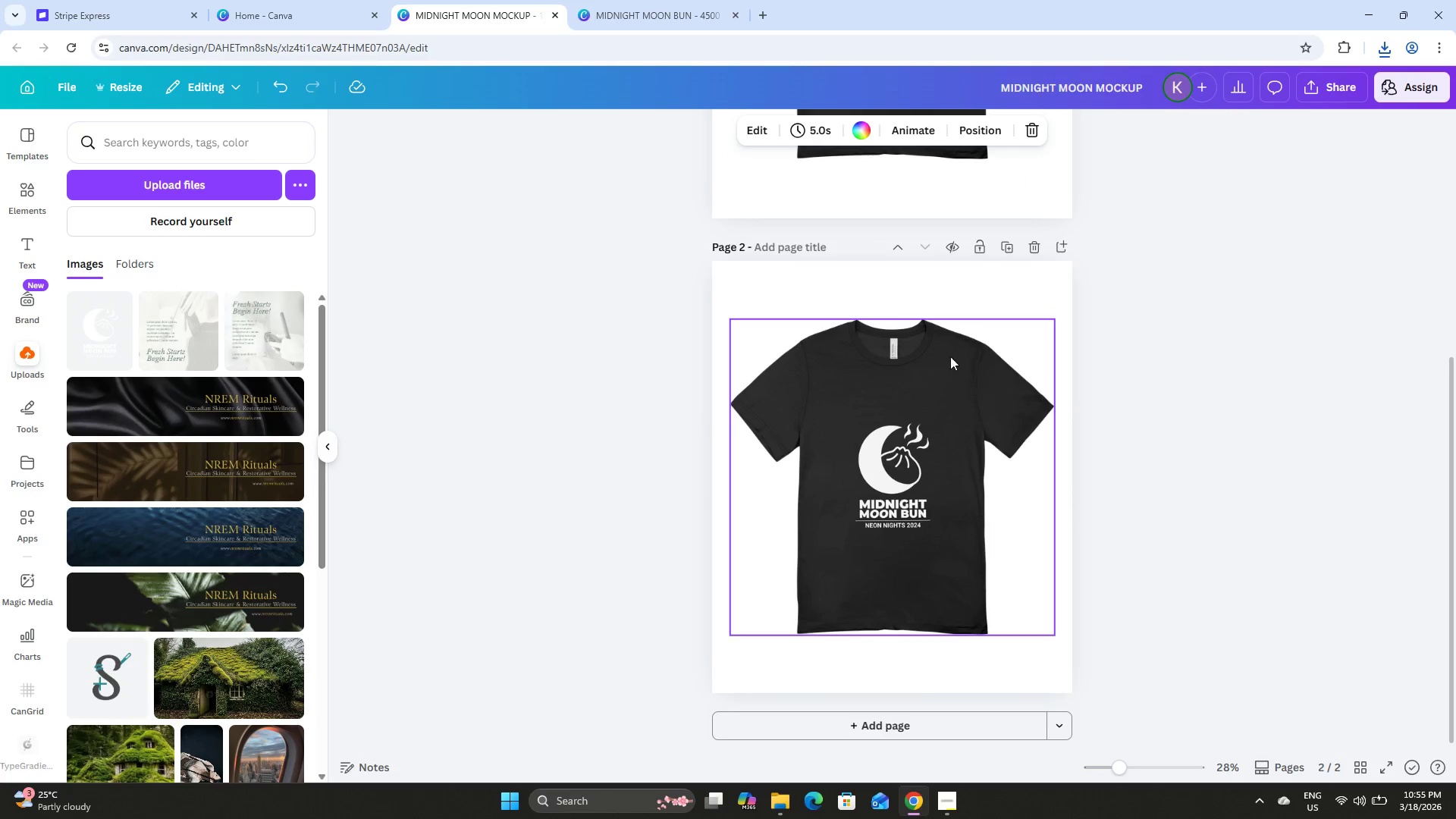 
key(Backspace)
 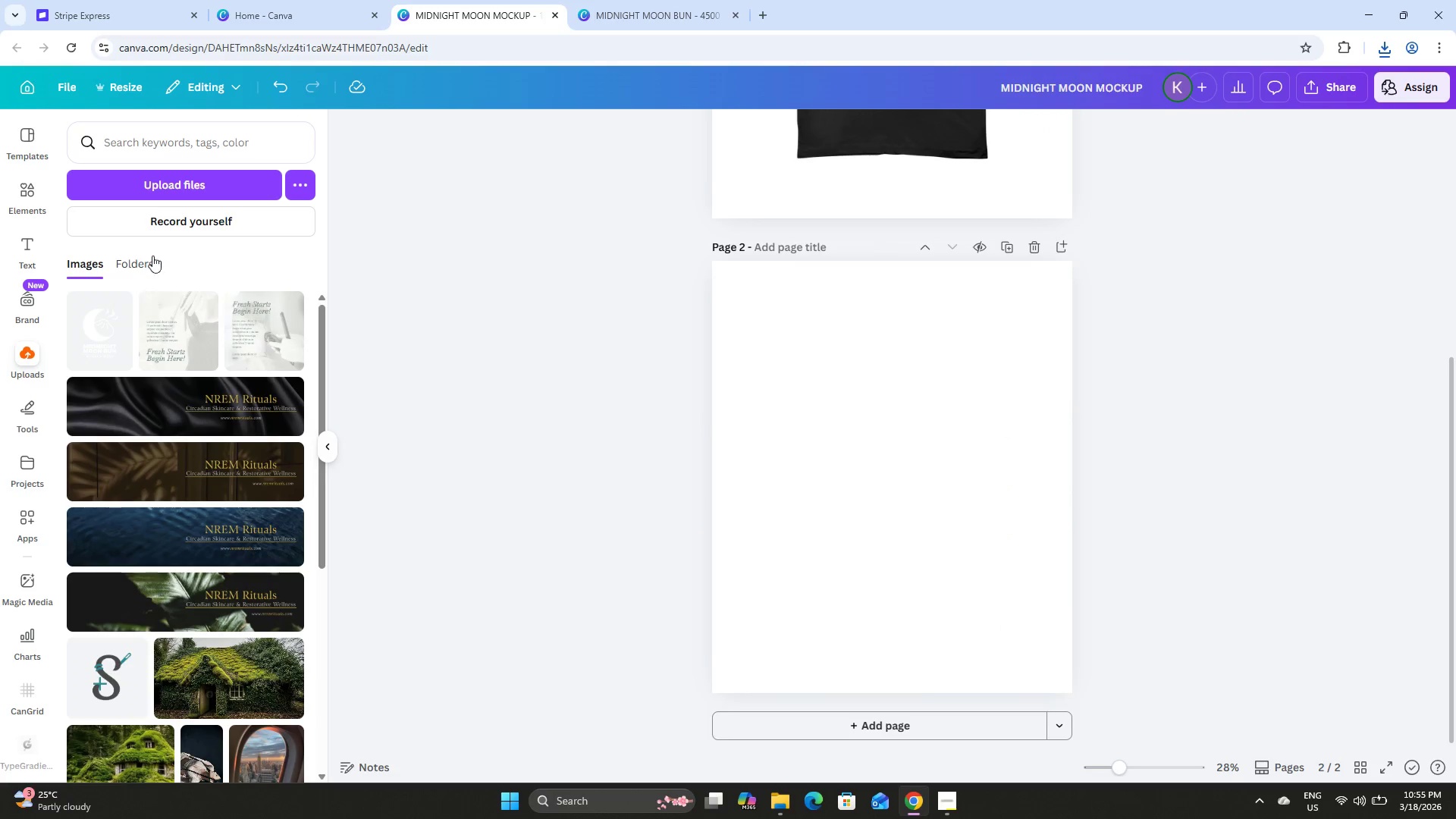 
left_click([11, 194])
 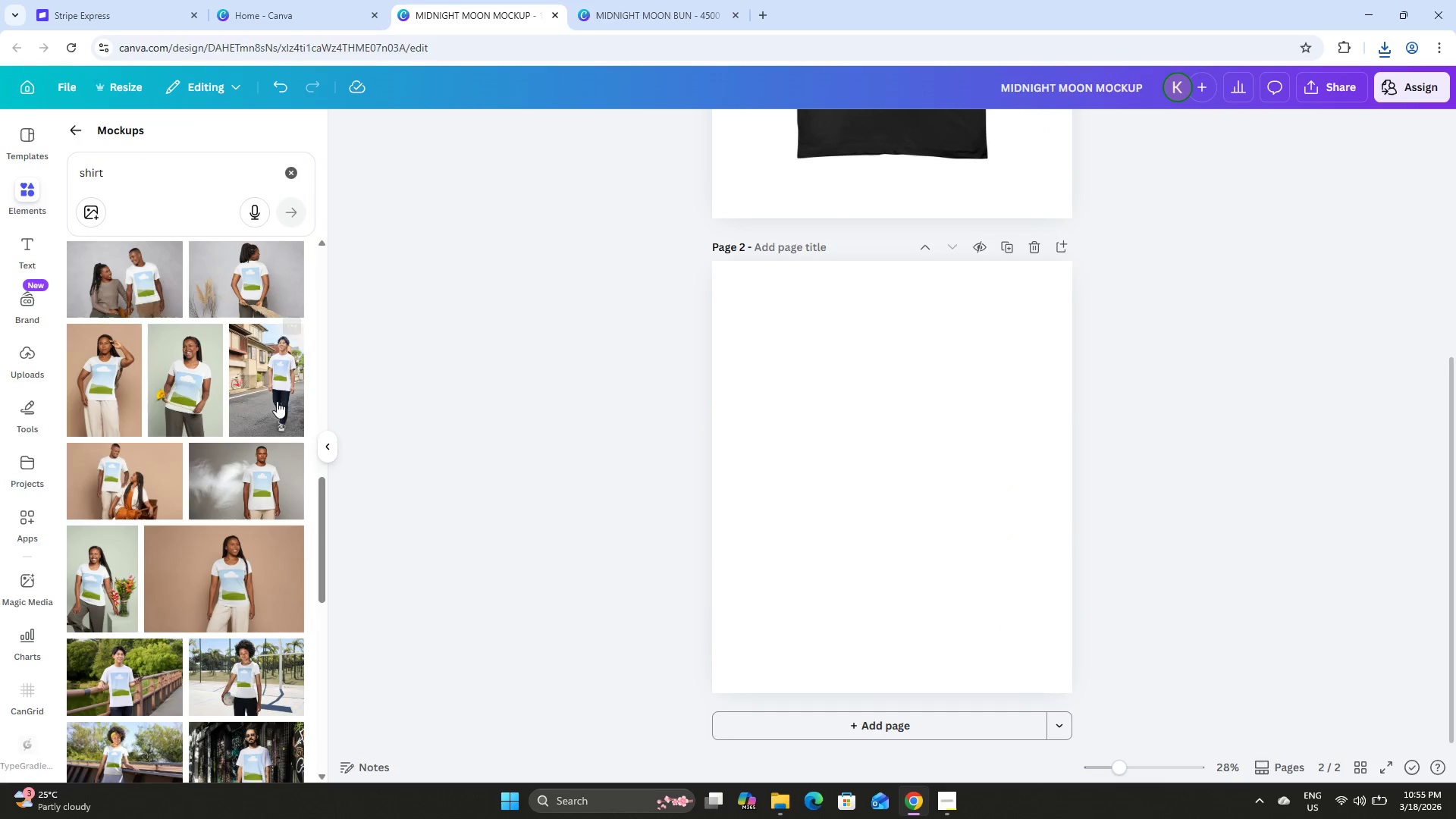 
scroll: coordinate [221, 441], scroll_direction: down, amount: 7.0
 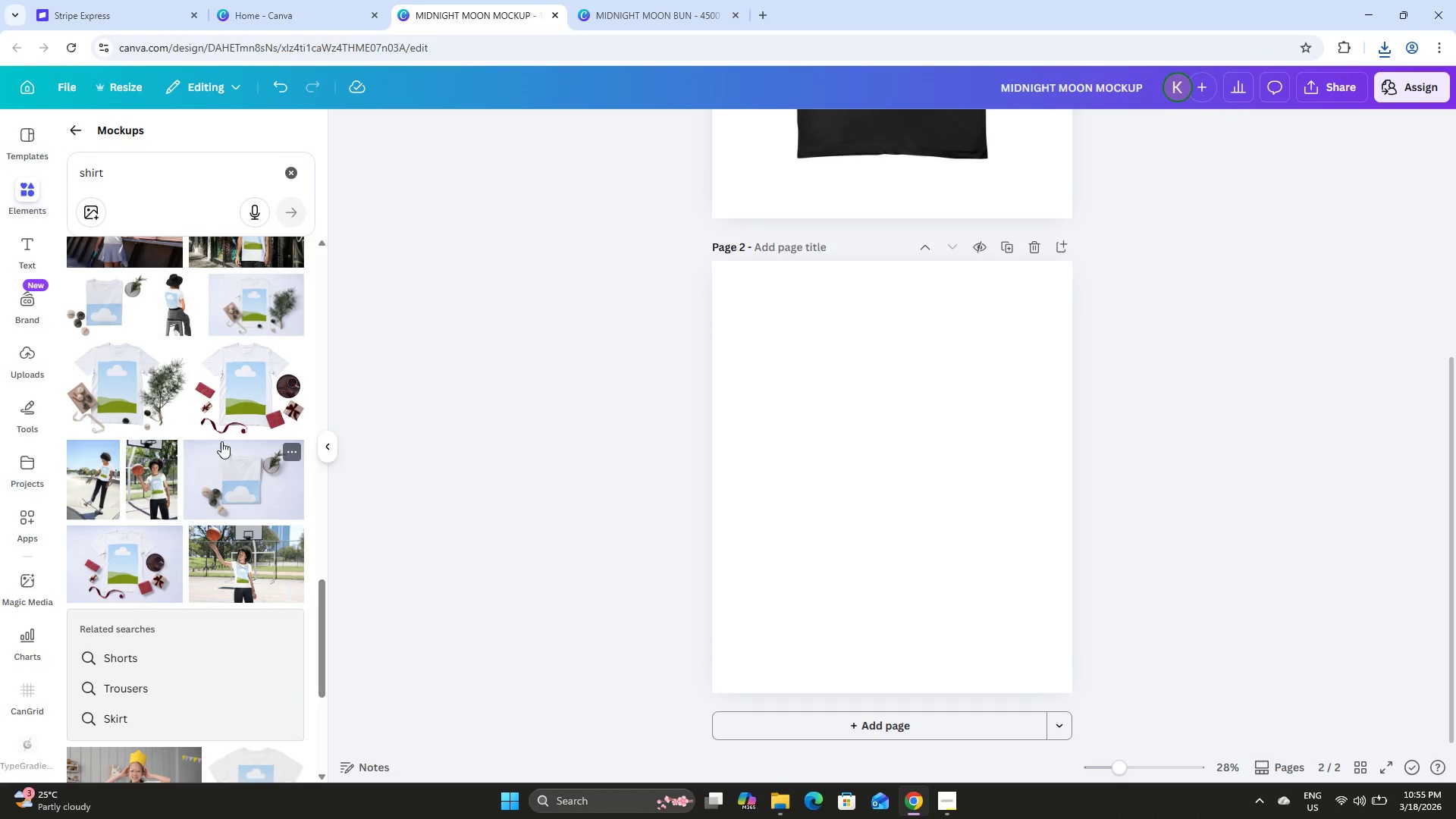 
scroll: coordinate [221, 441], scroll_direction: up, amount: 1.0
 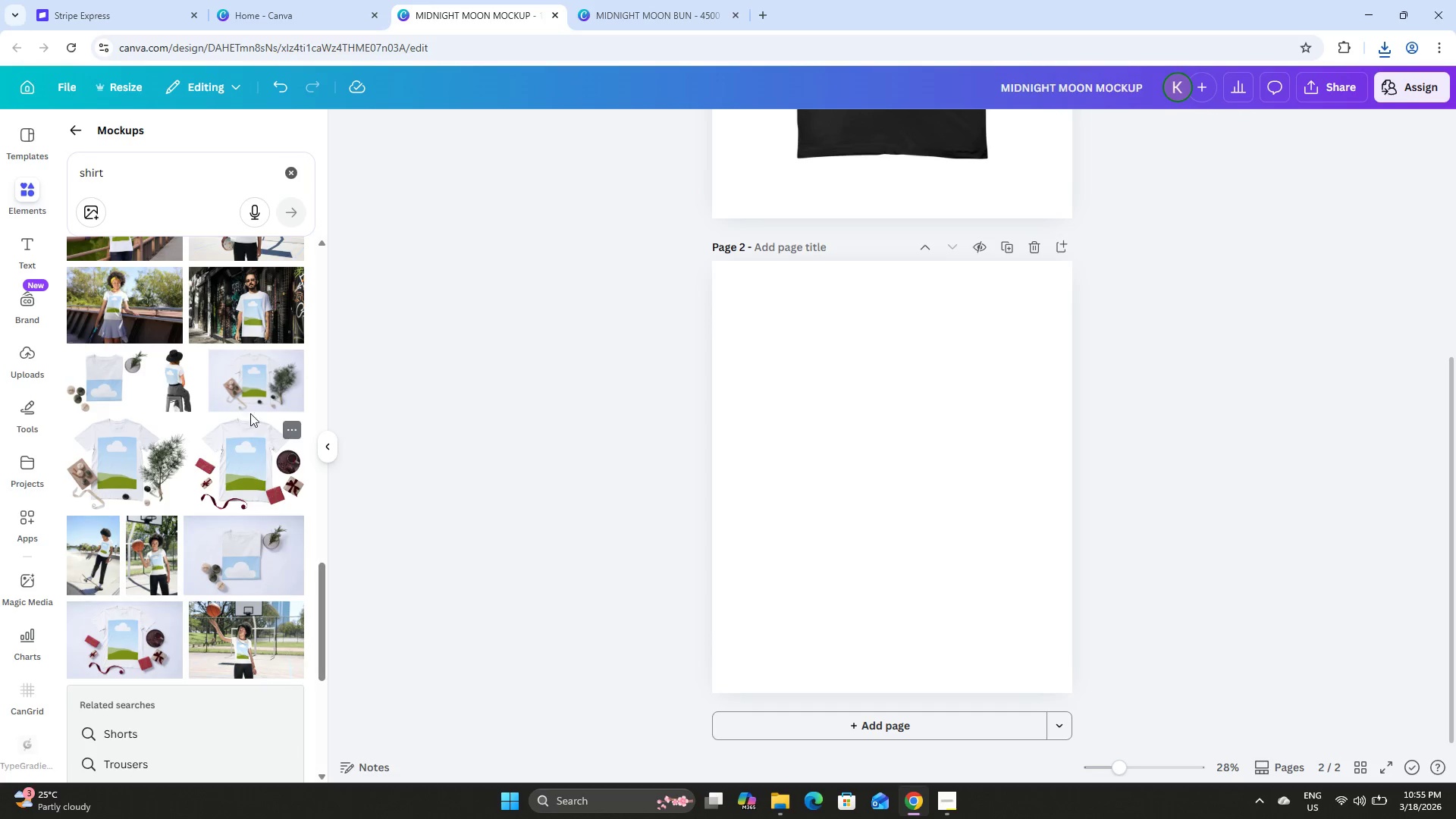 
left_click([254, 399])
 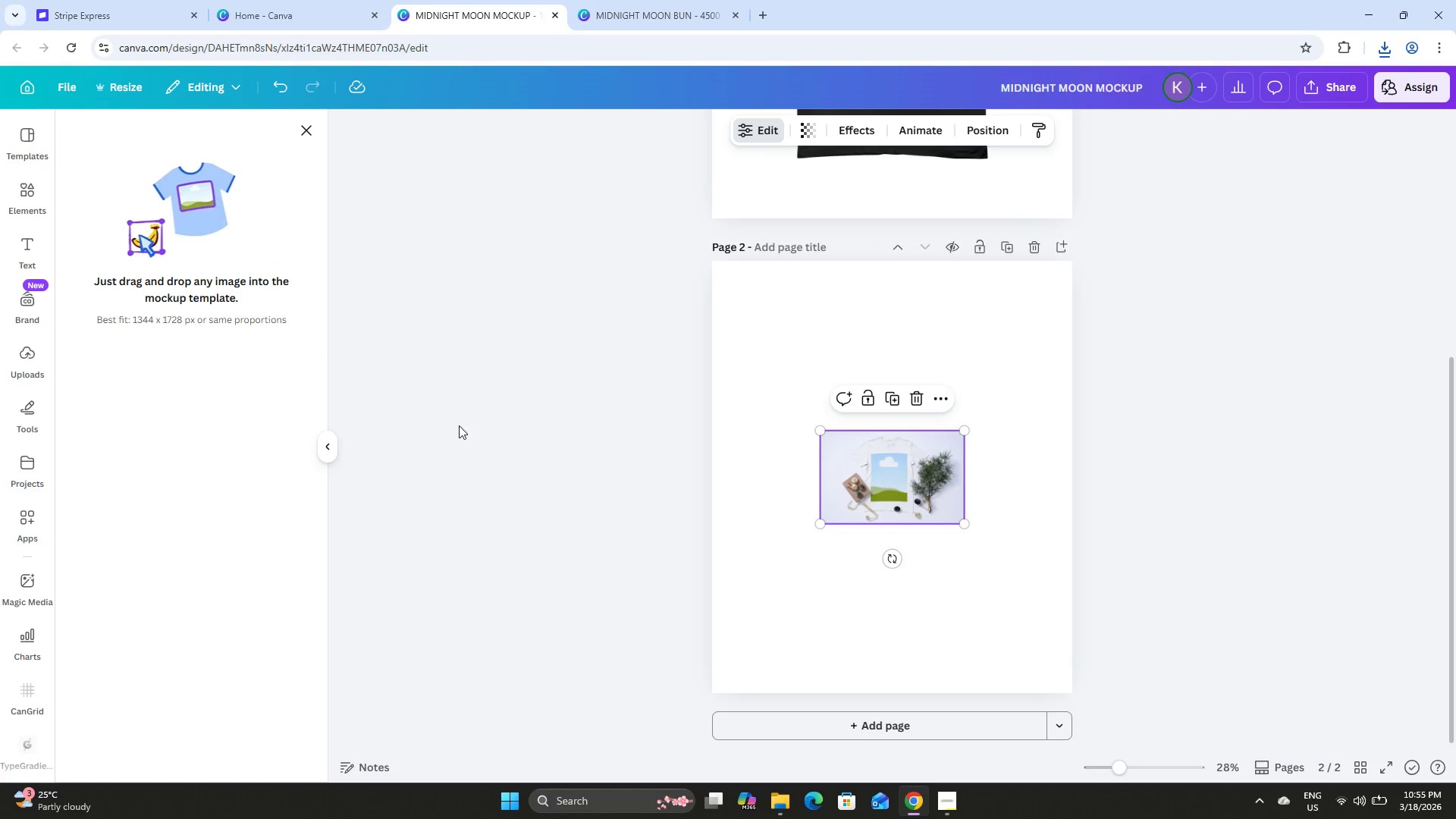 
left_click_drag(start_coordinate=[919, 485], to_coordinate=[847, 350])
 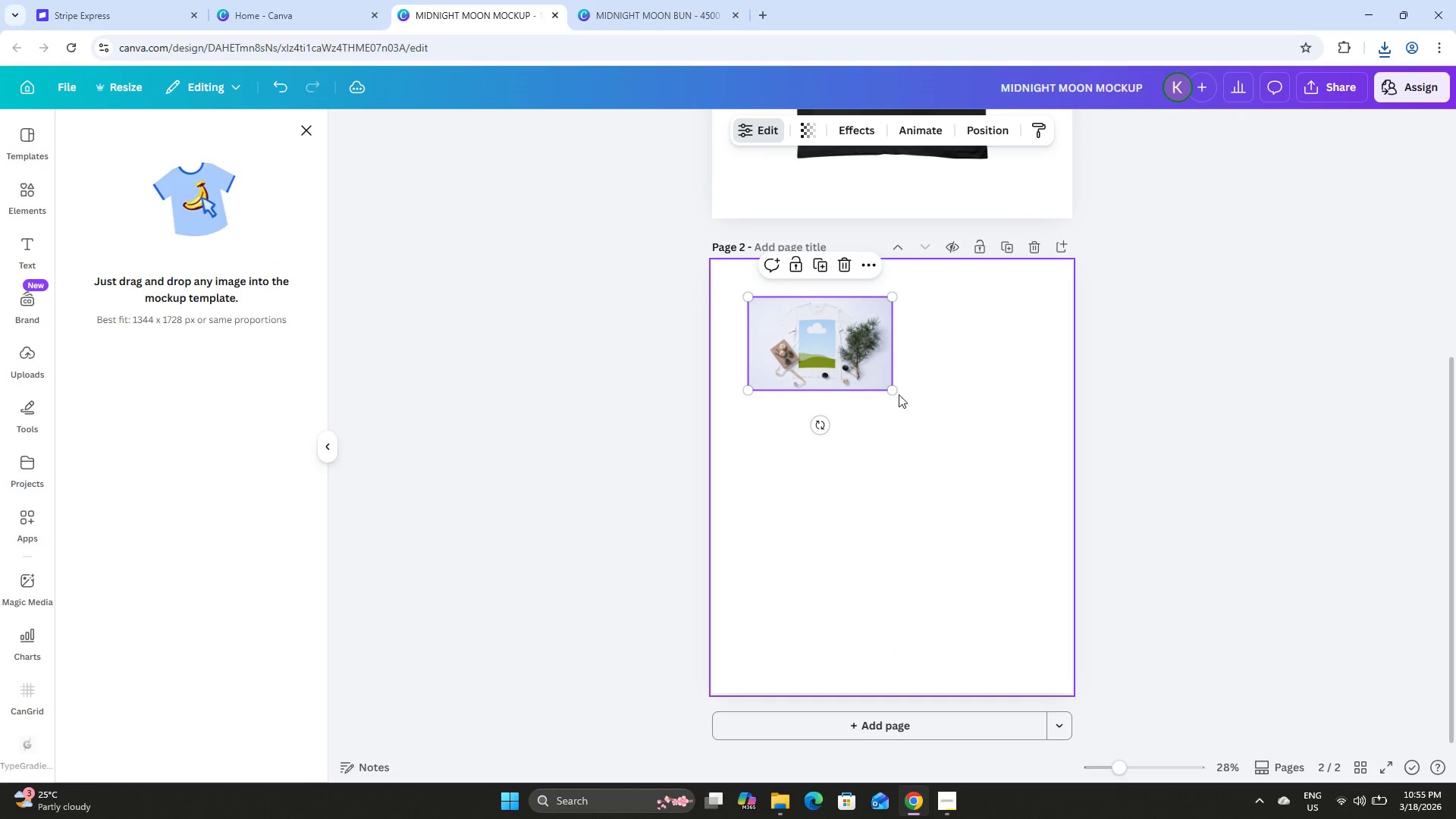 
left_click_drag(start_coordinate=[893, 391], to_coordinate=[1154, 661])
 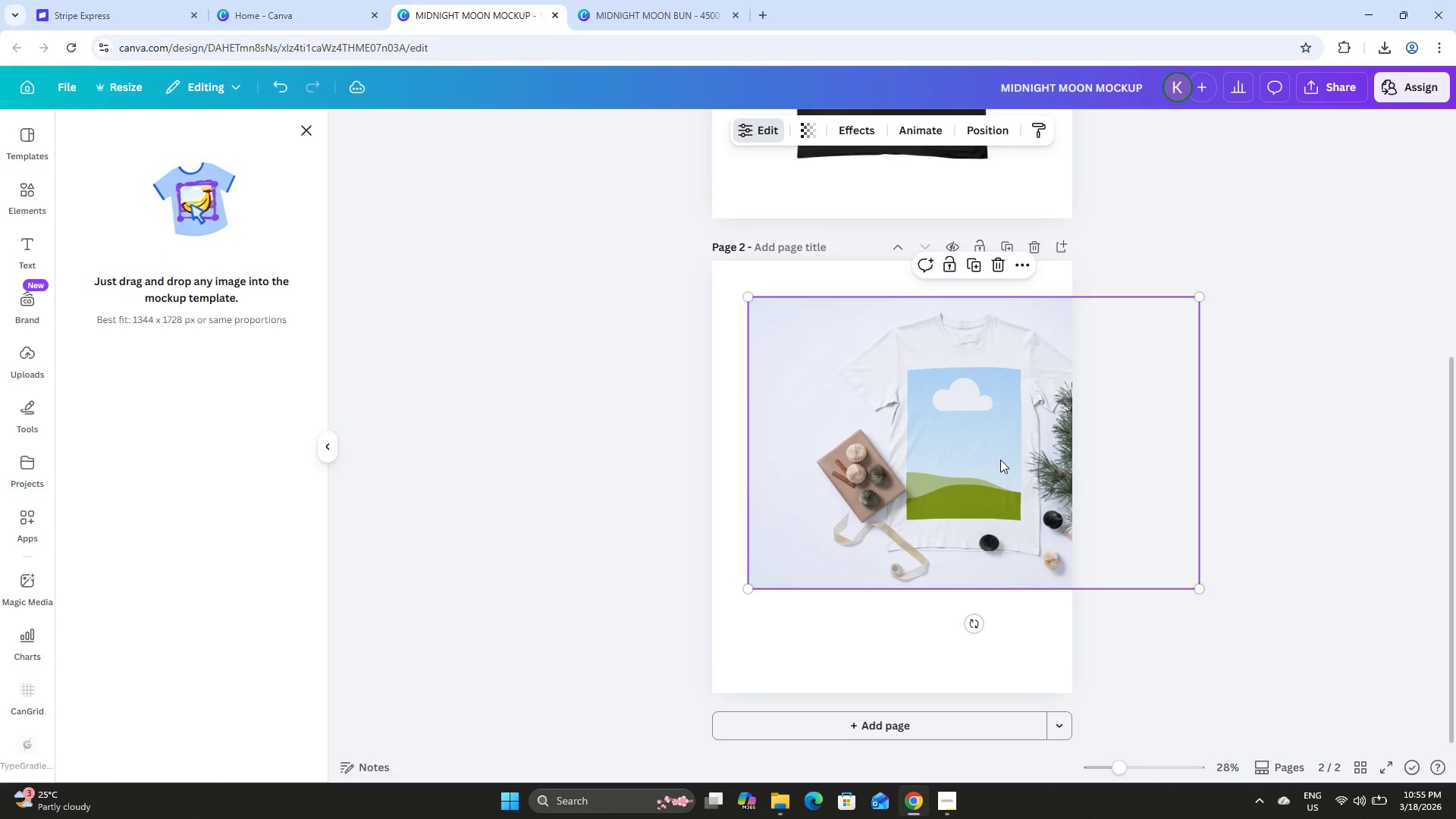 
left_click_drag(start_coordinate=[998, 458], to_coordinate=[917, 494])
 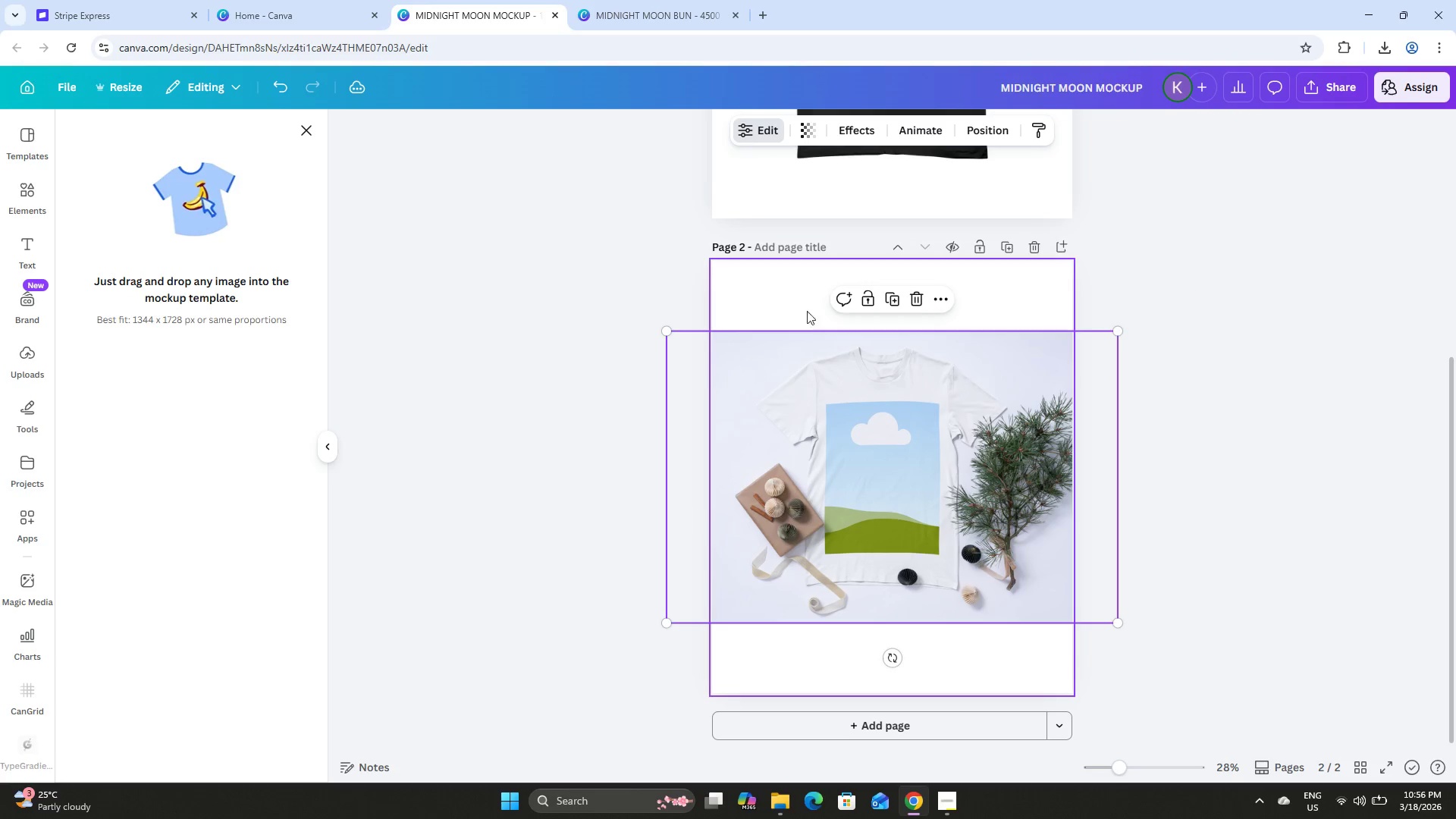 
left_click([790, 293])
 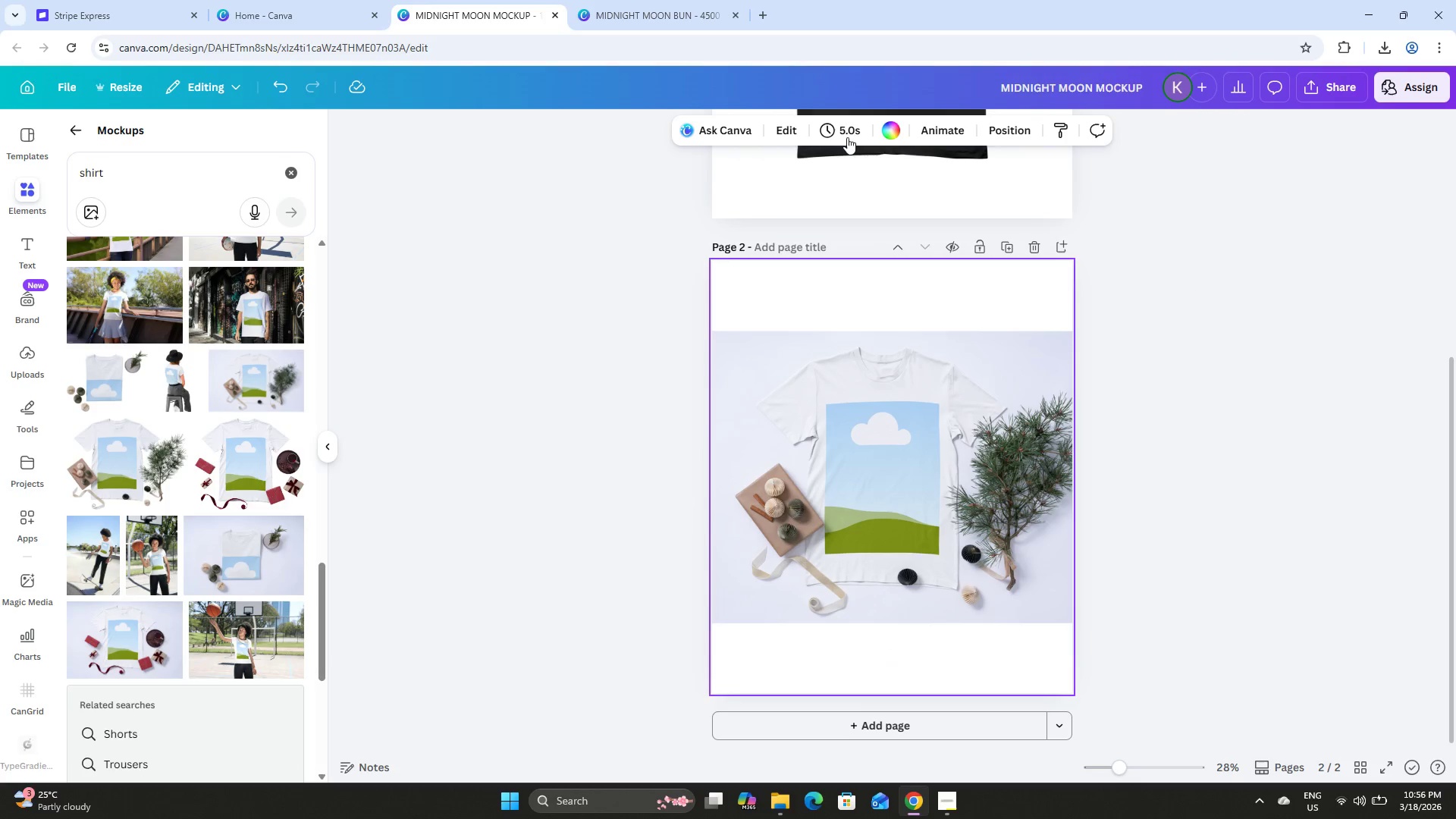 
left_click([884, 121])
 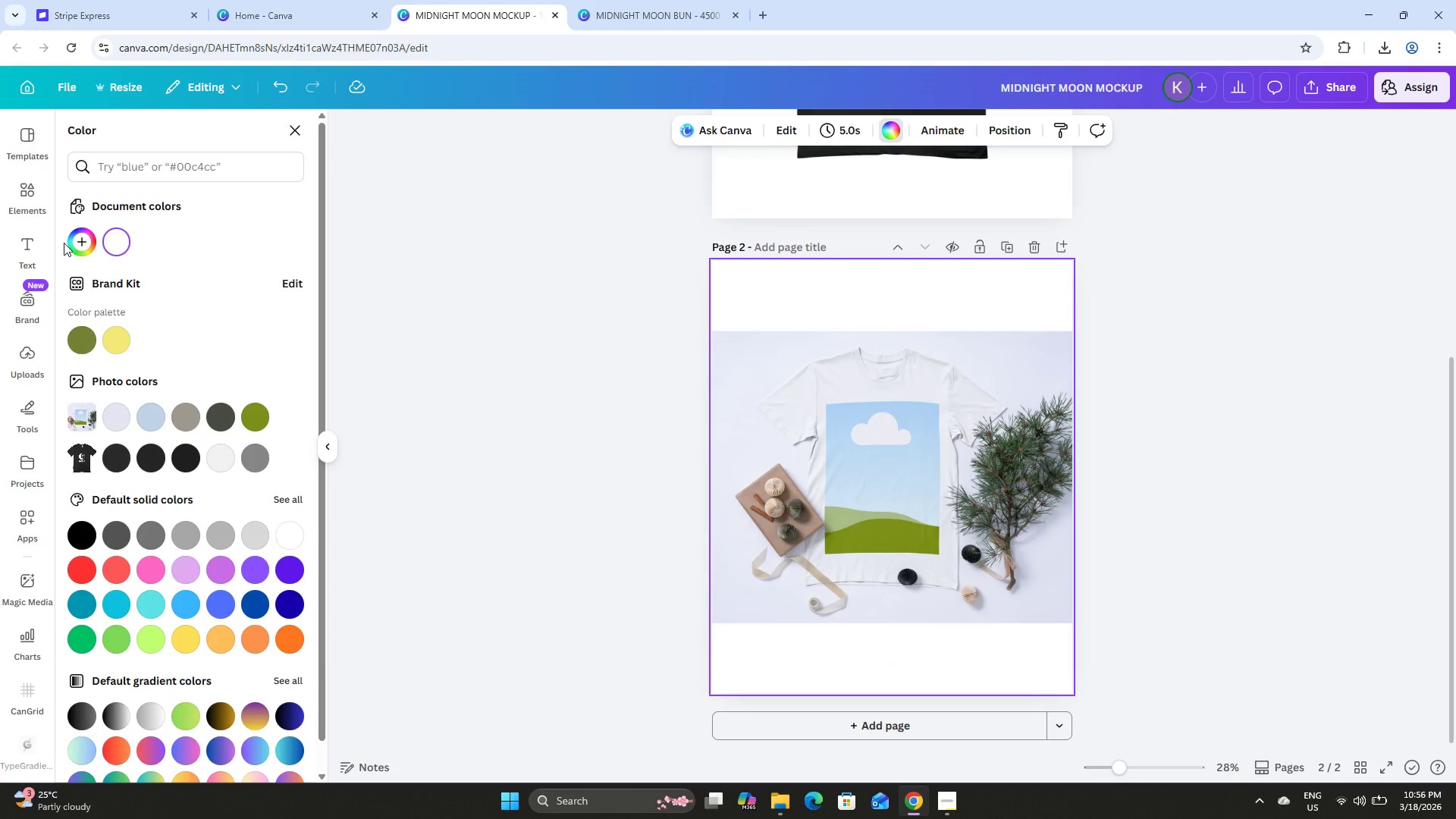 
double_click([80, 239])
 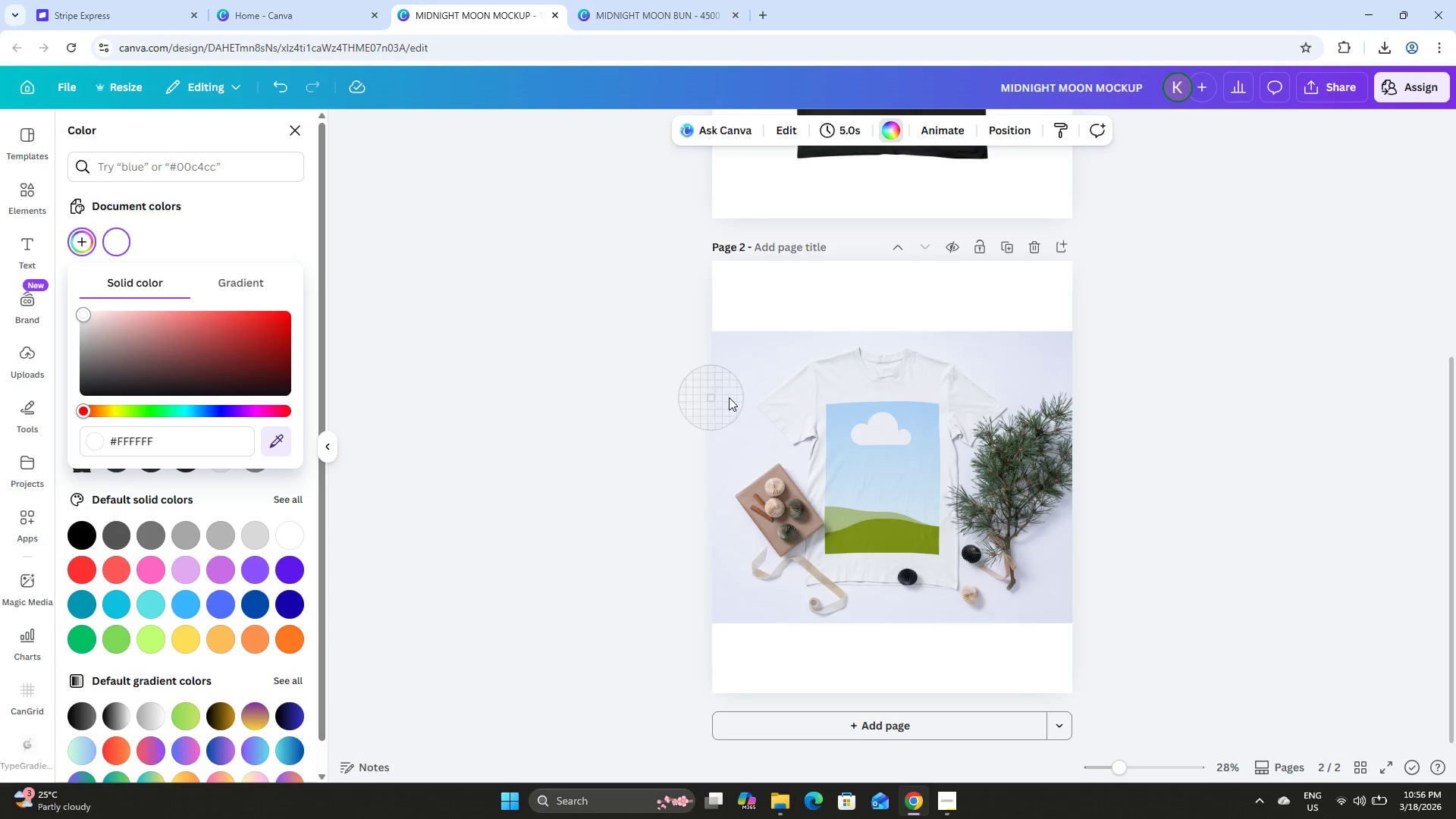 
left_click([740, 354])
 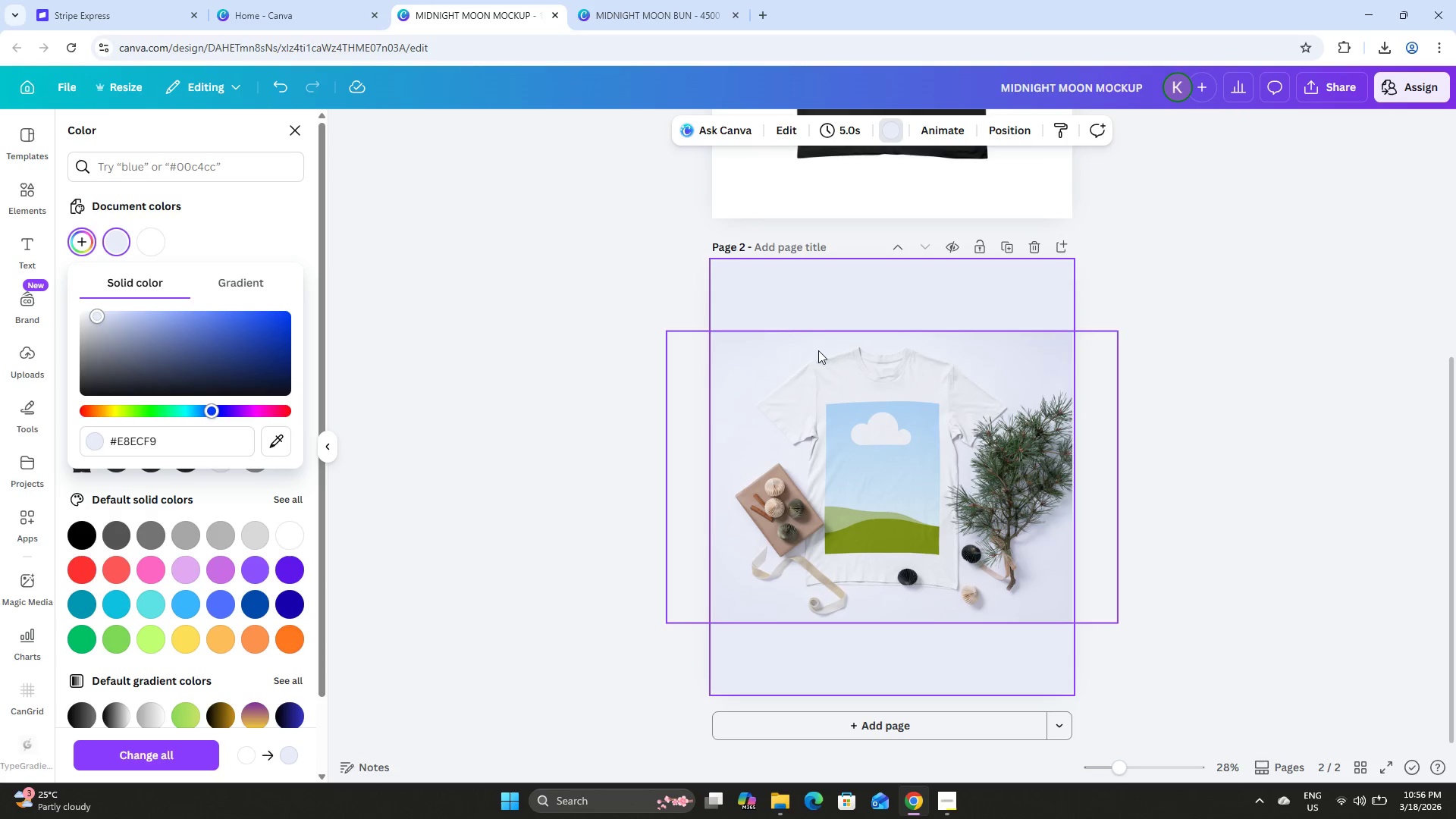 
left_click([1185, 319])
 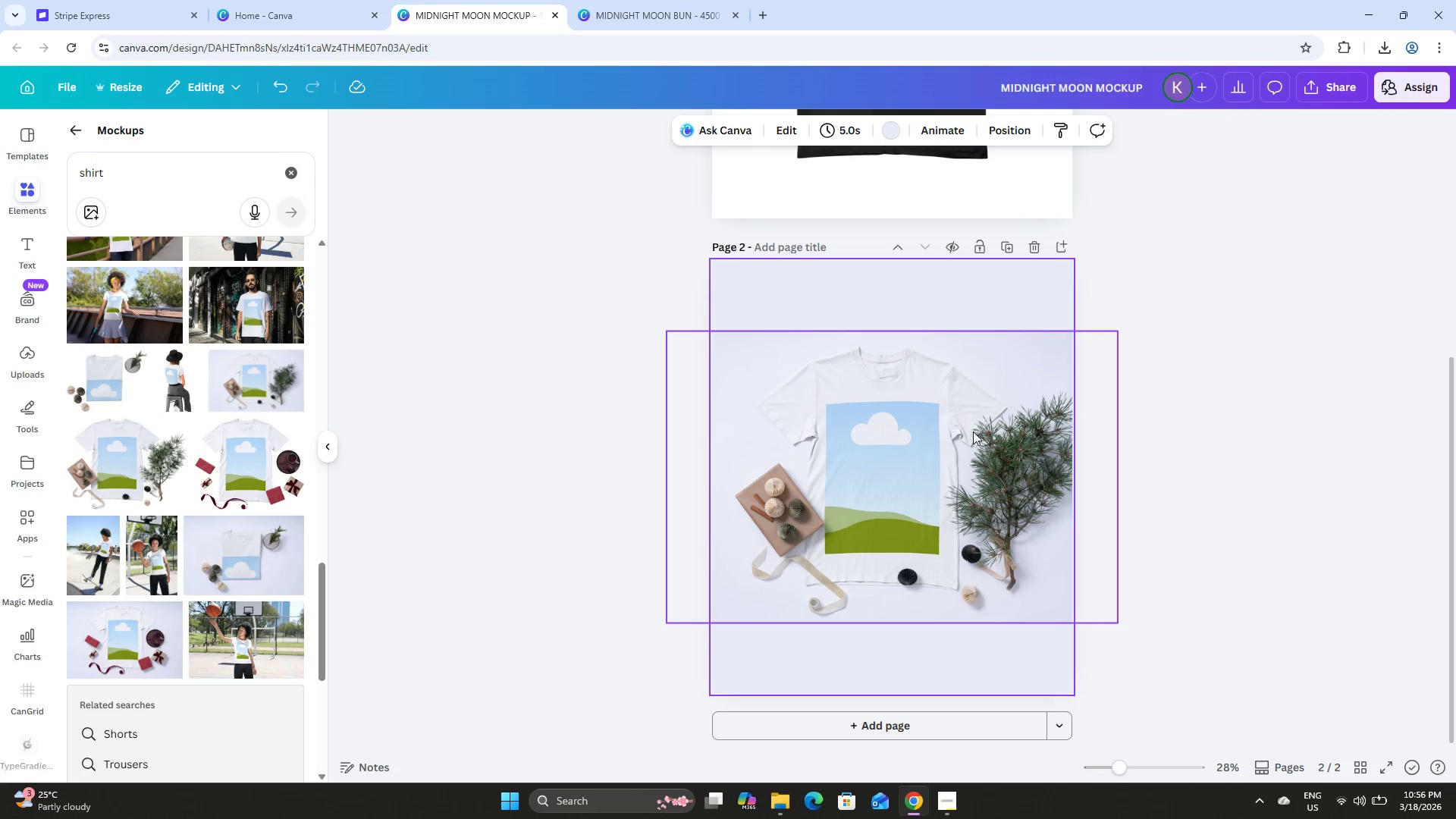 
left_click([940, 439])
 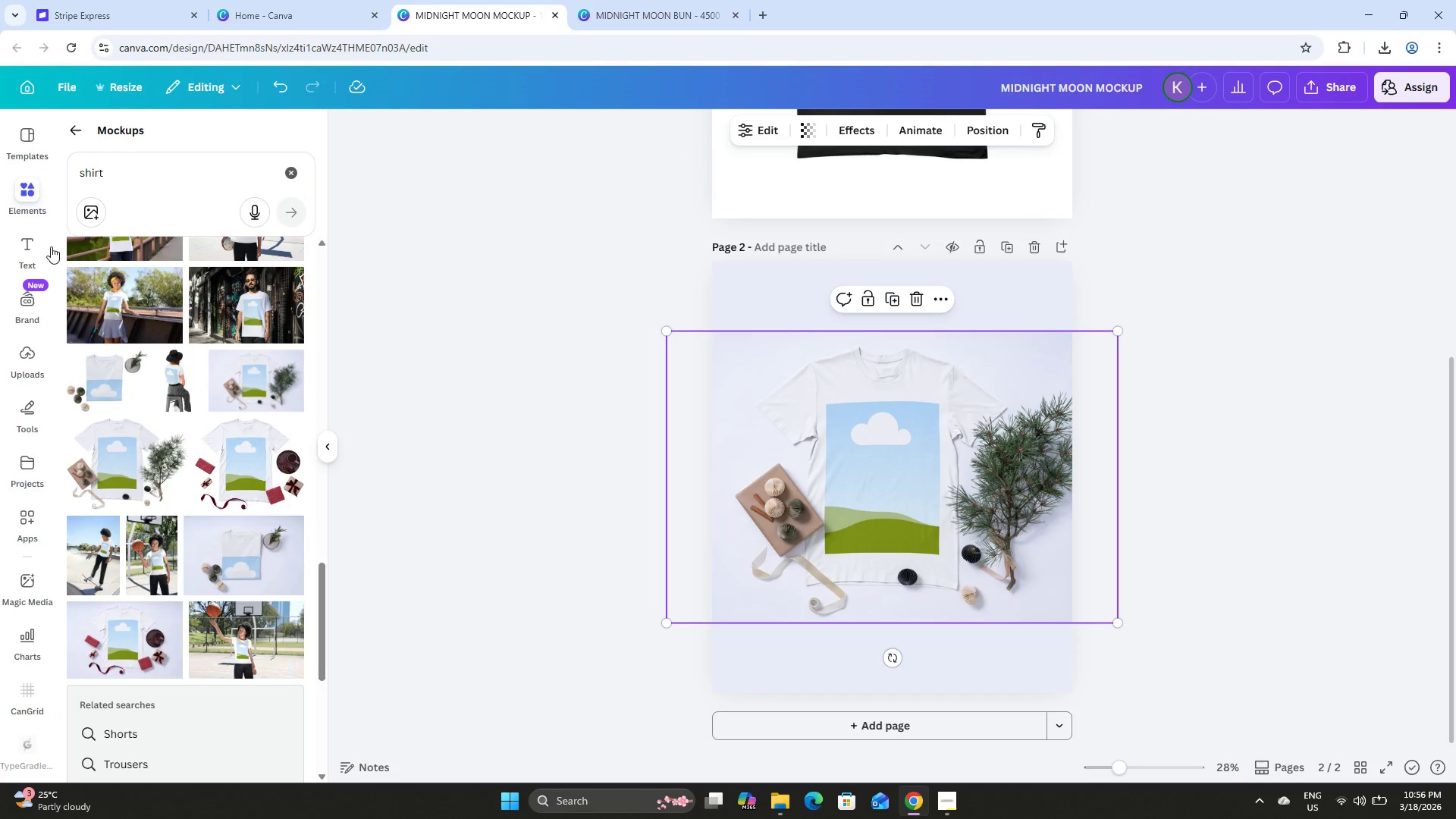 
left_click([24, 353])
 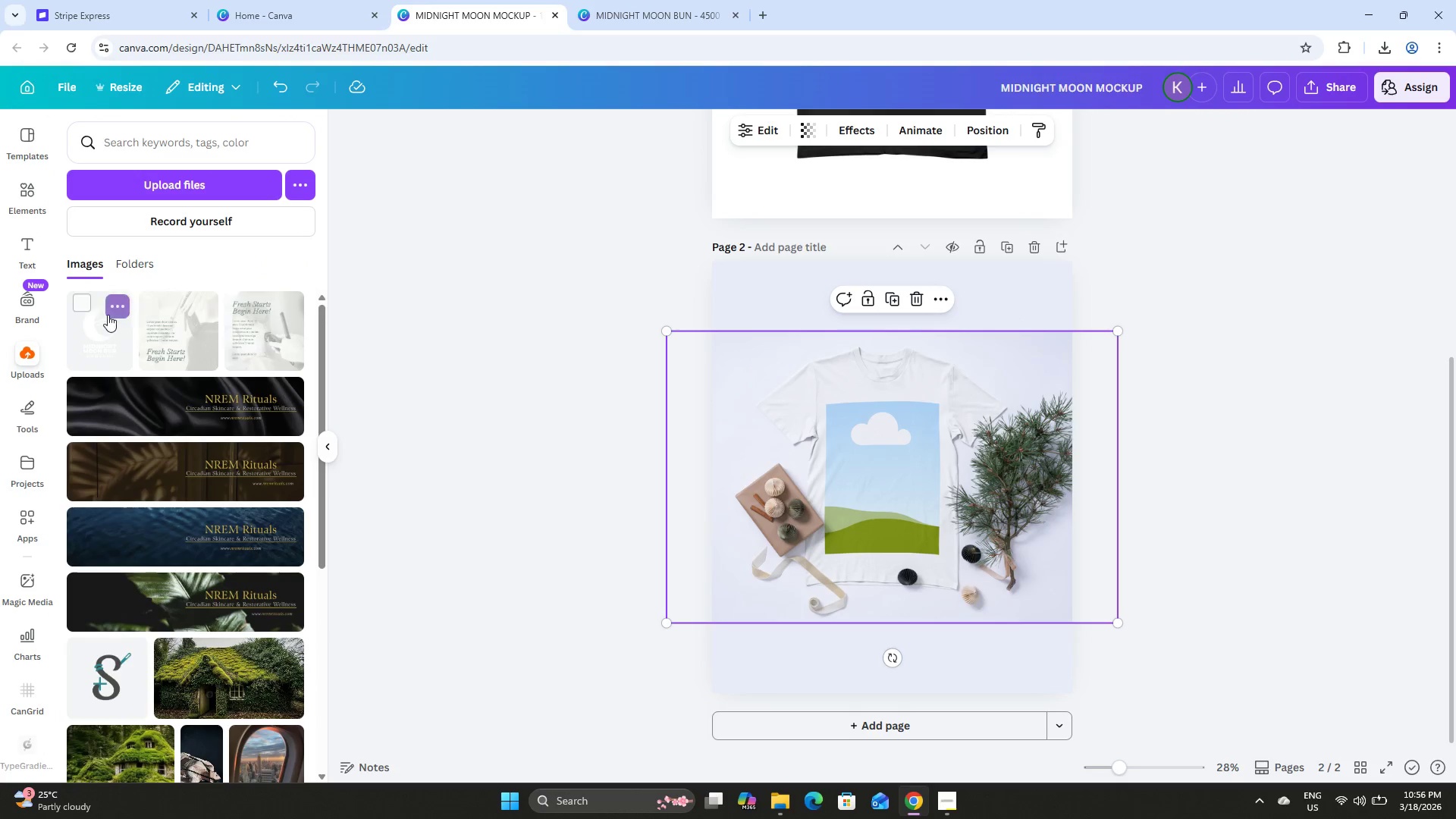 
left_click_drag(start_coordinate=[106, 315], to_coordinate=[871, 452])
 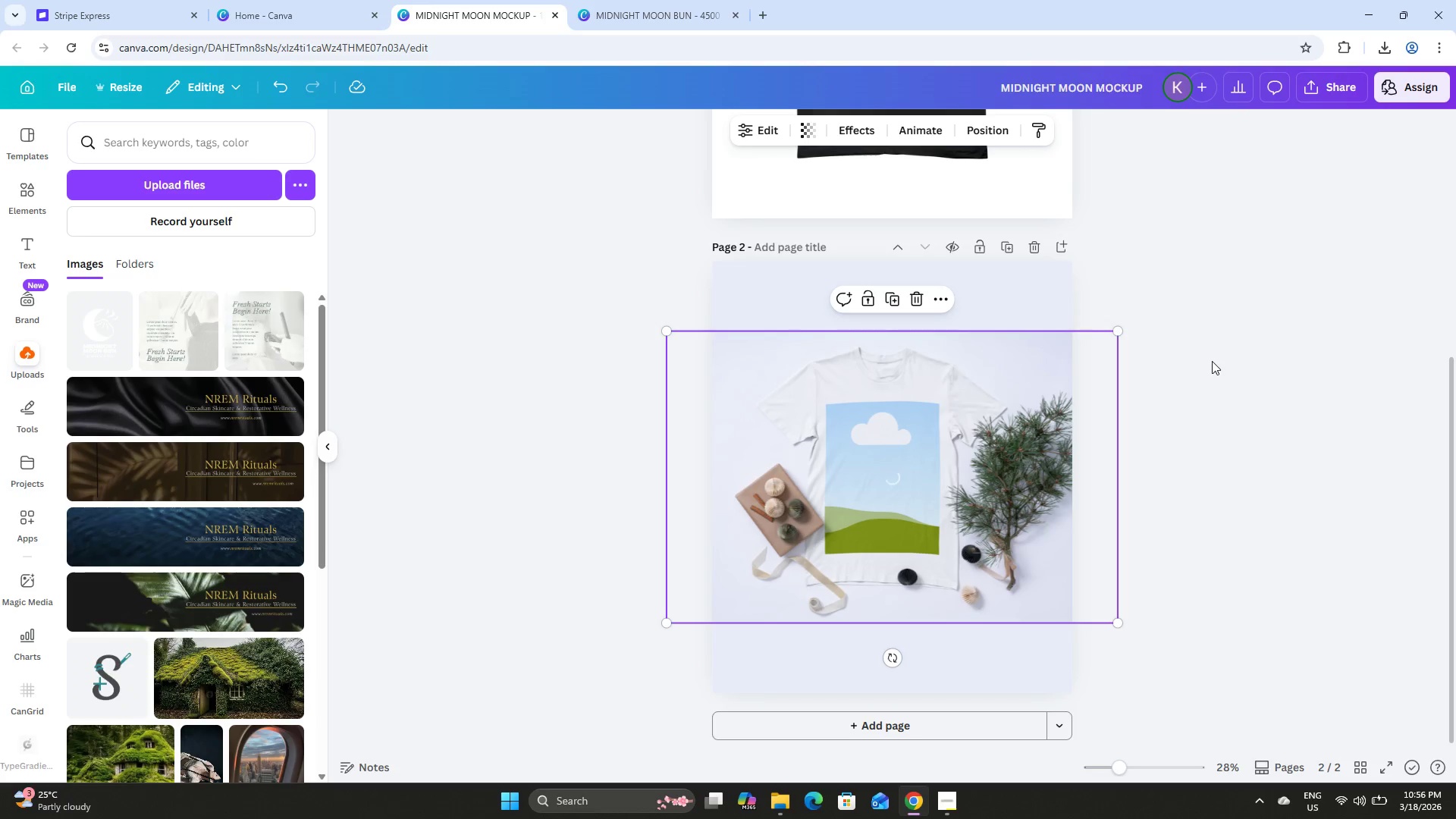 
left_click([1212, 359])
 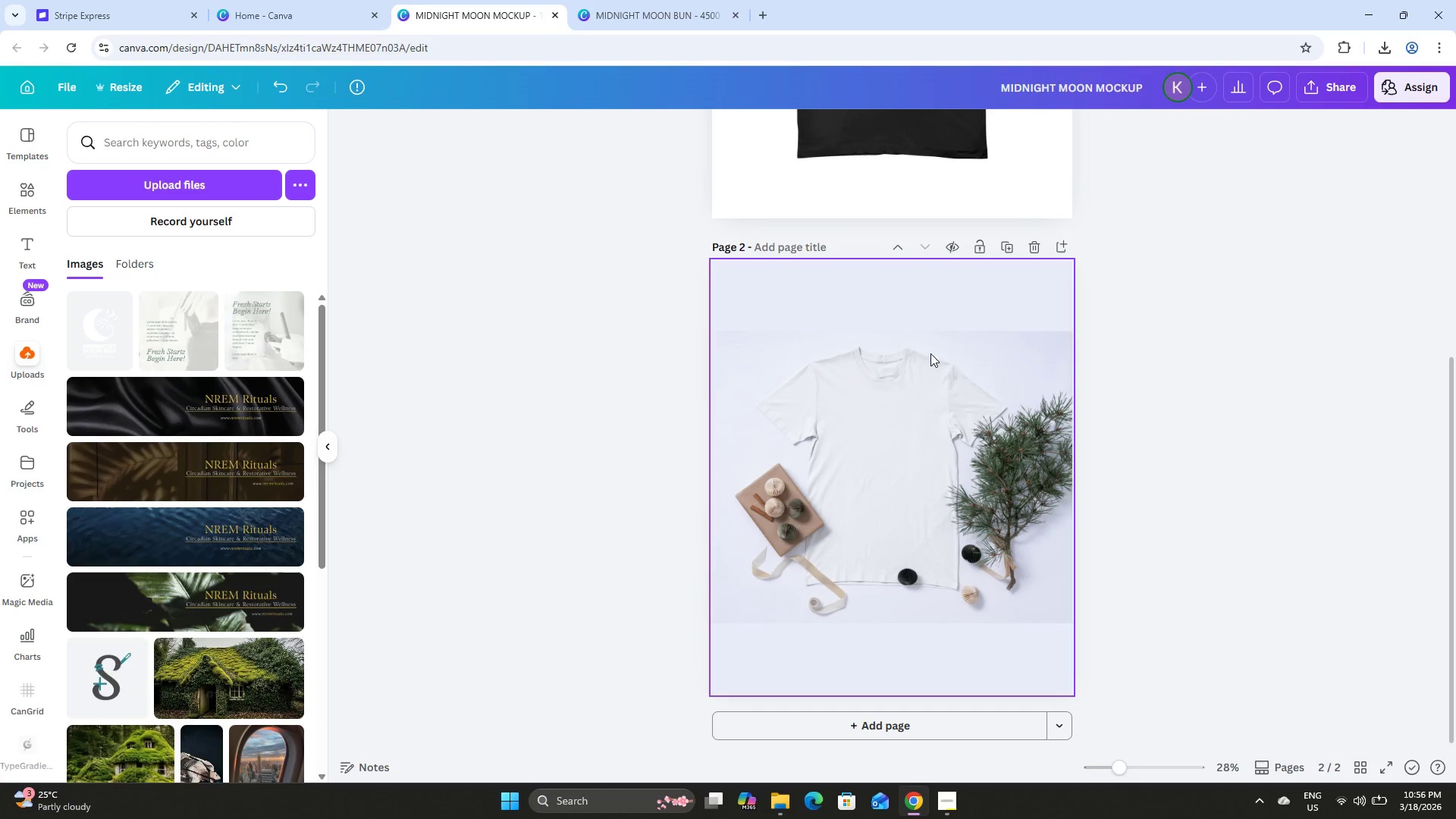 
left_click([930, 366])
 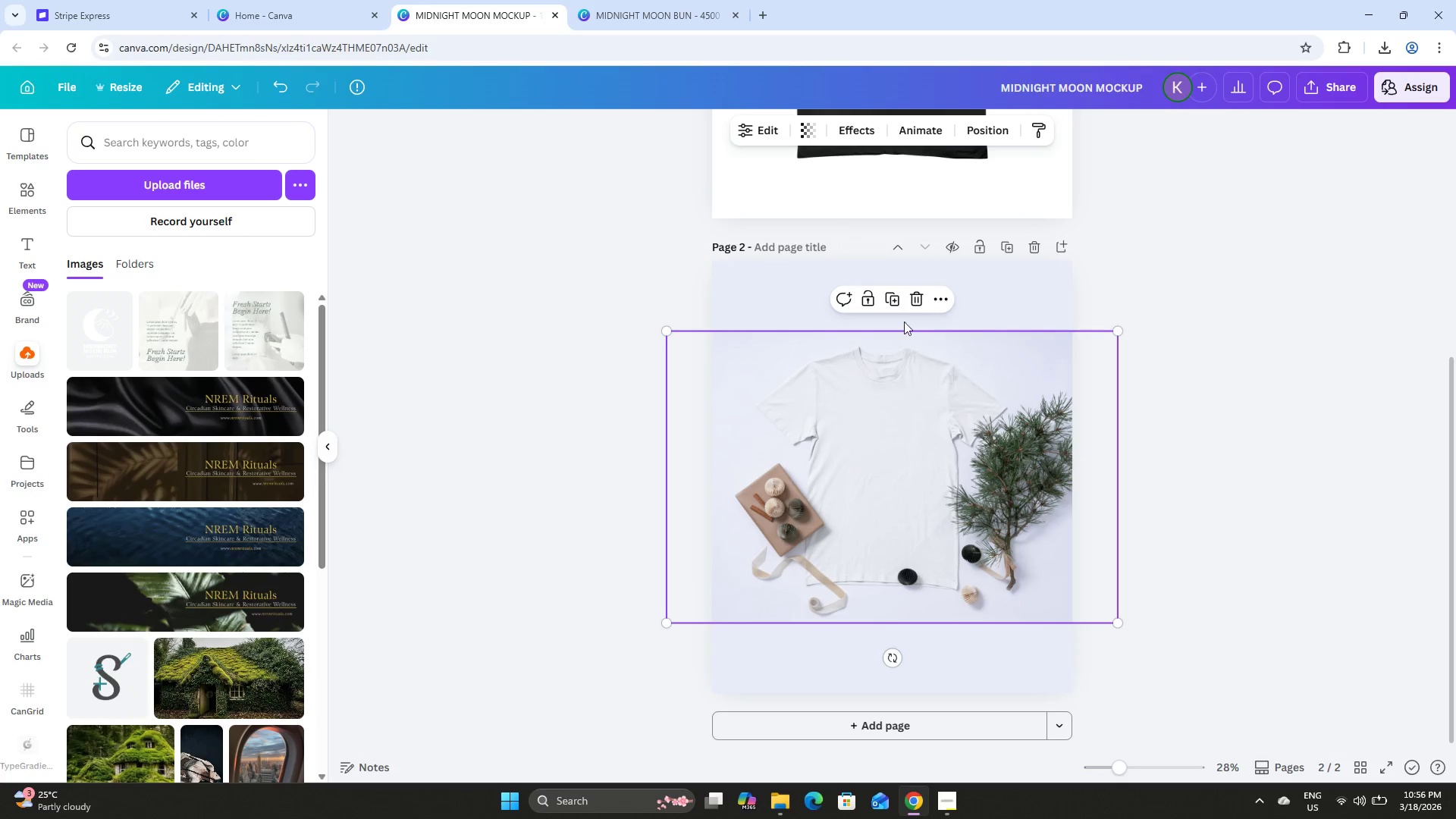 
left_click([1173, 300])
 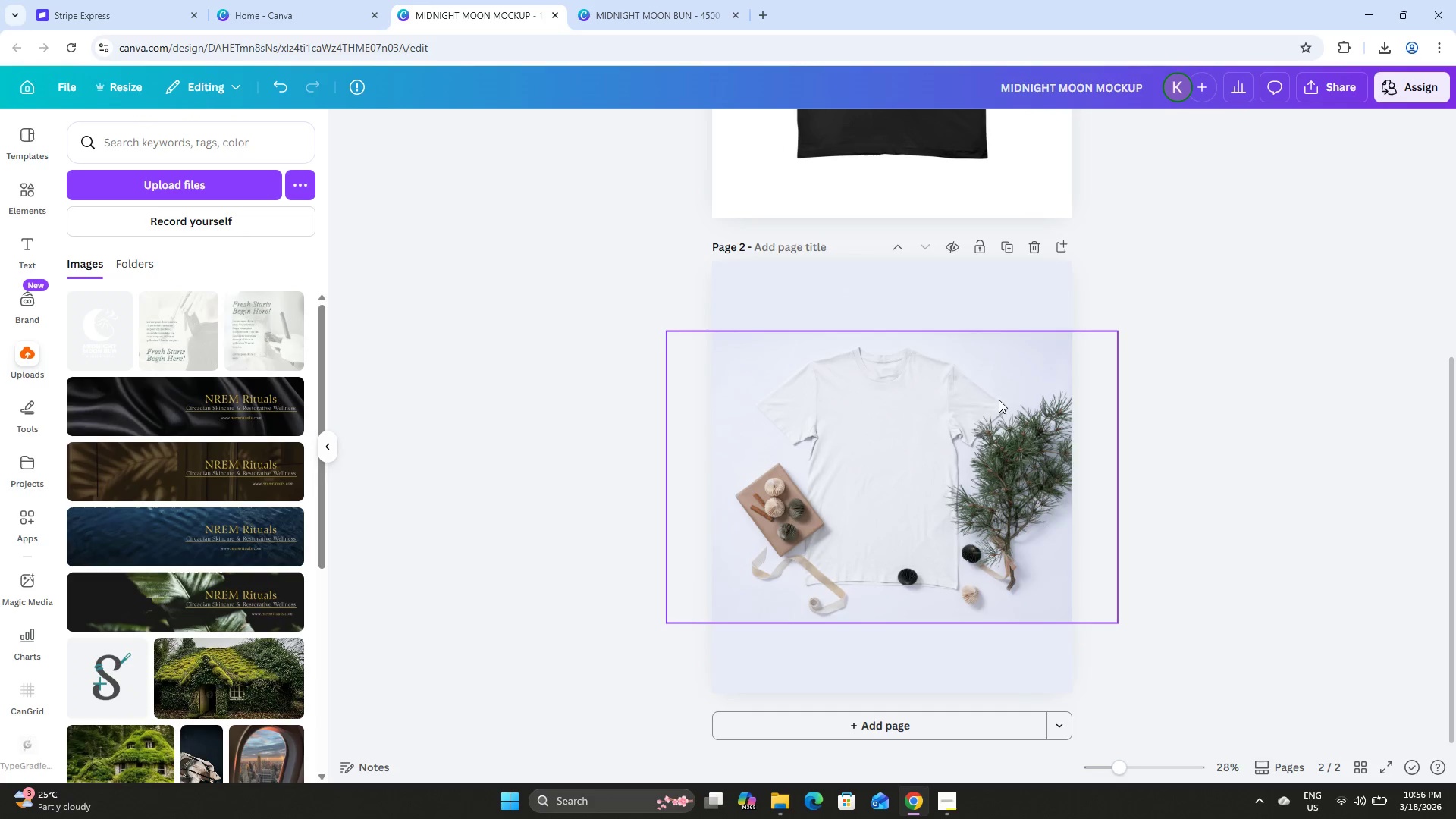 
left_click([966, 400])
 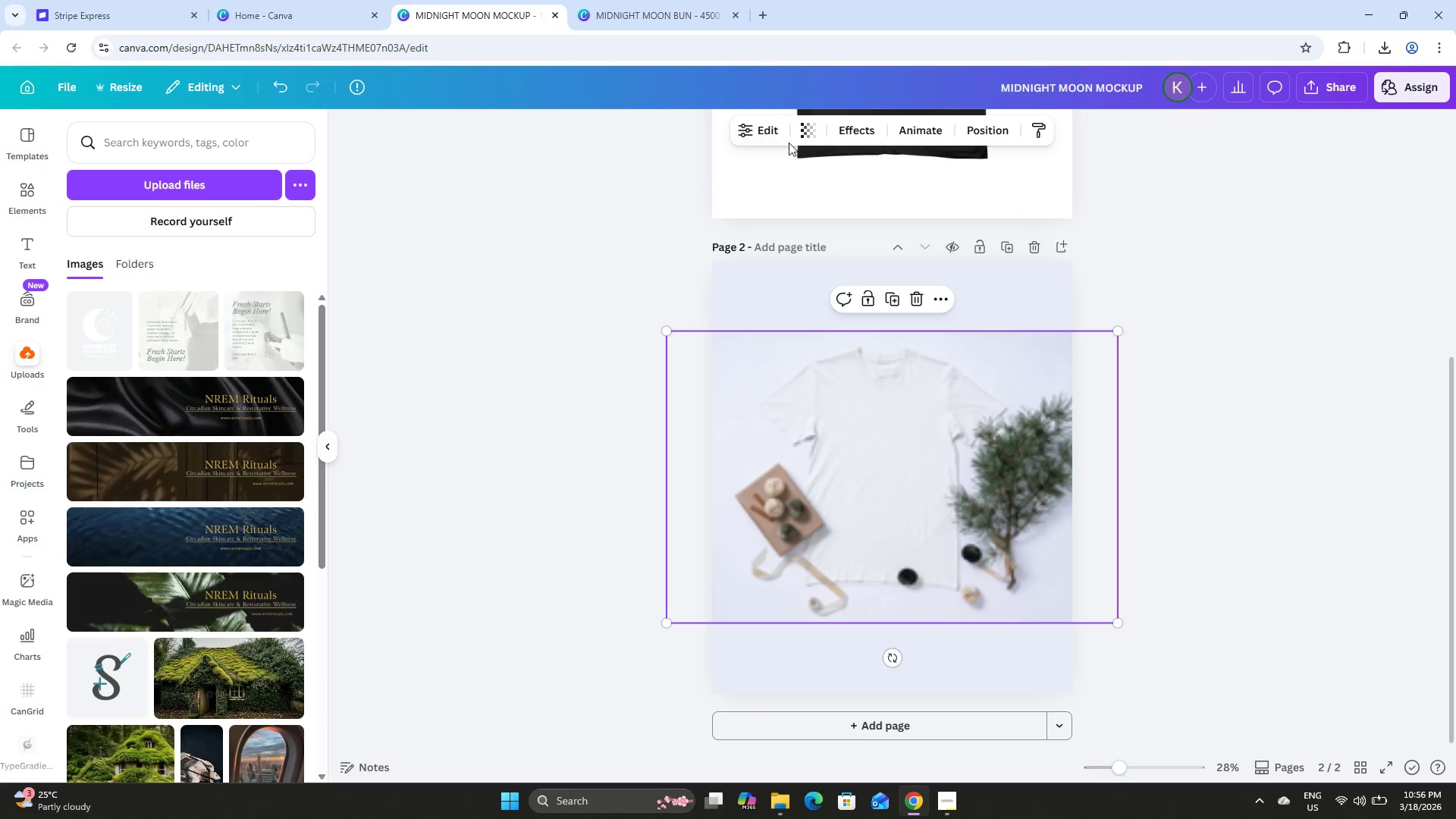 
left_click([771, 127])
 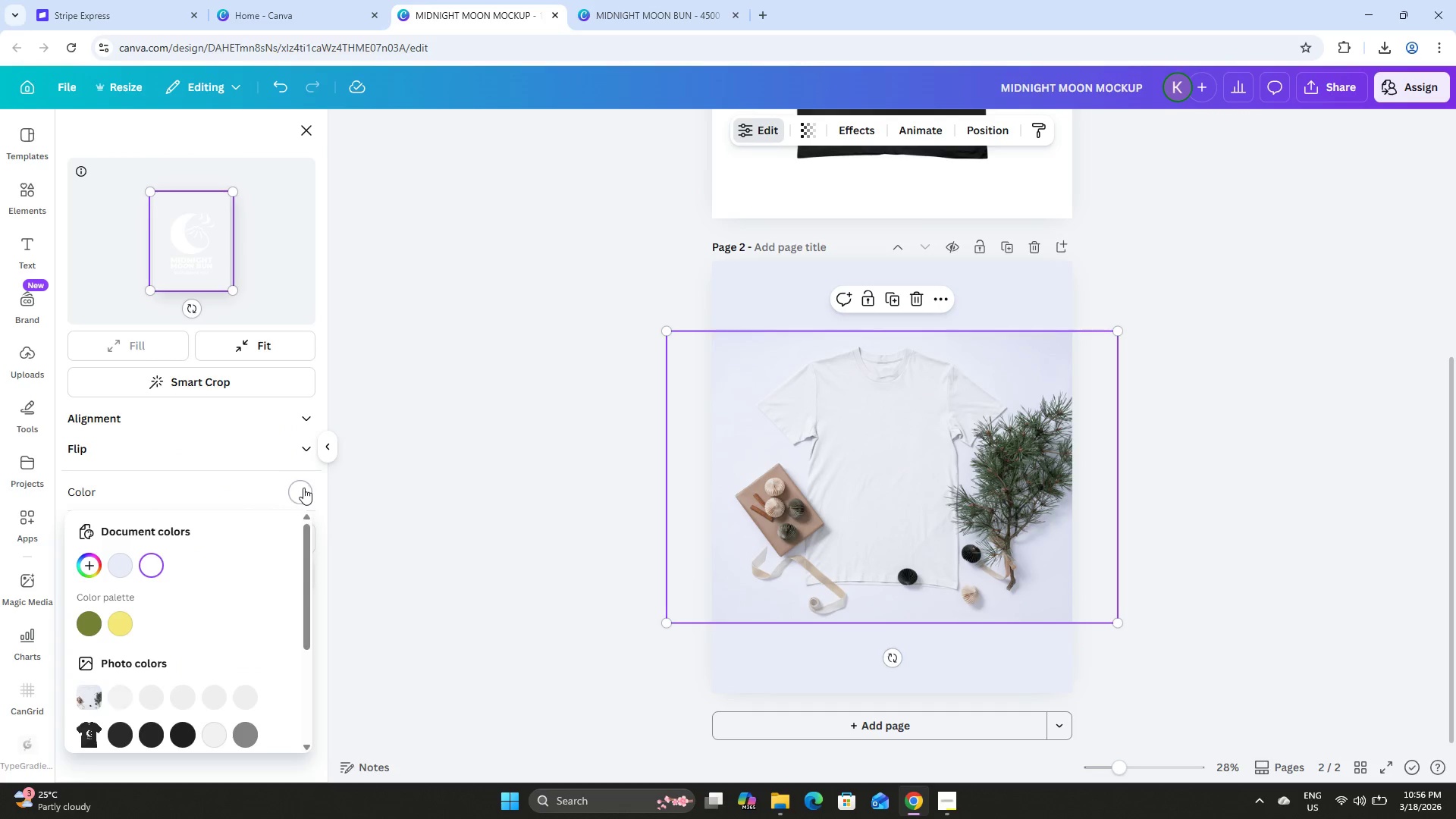 
scroll: coordinate [202, 599], scroll_direction: down, amount: 2.0
 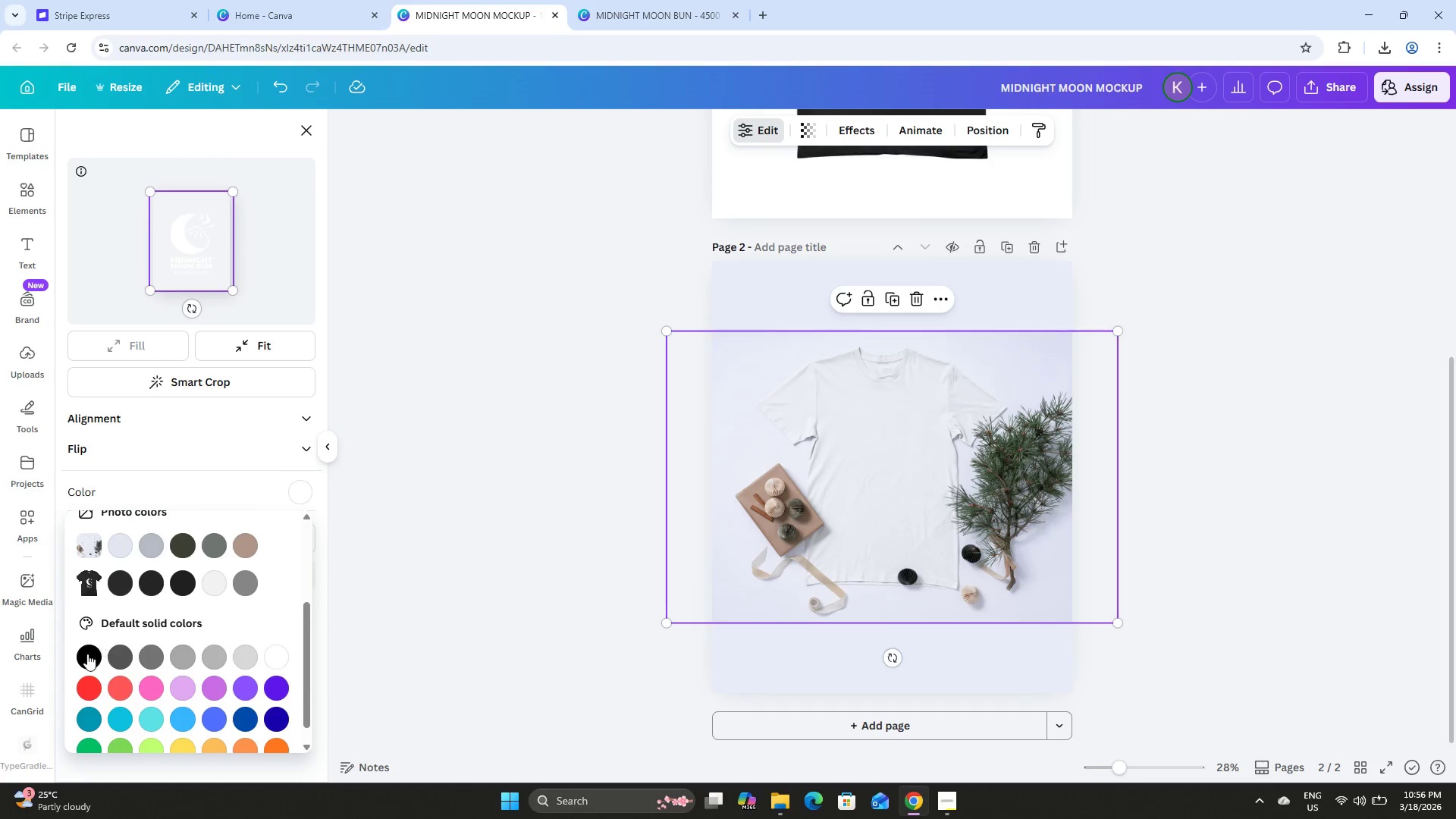 
left_click([86, 654])
 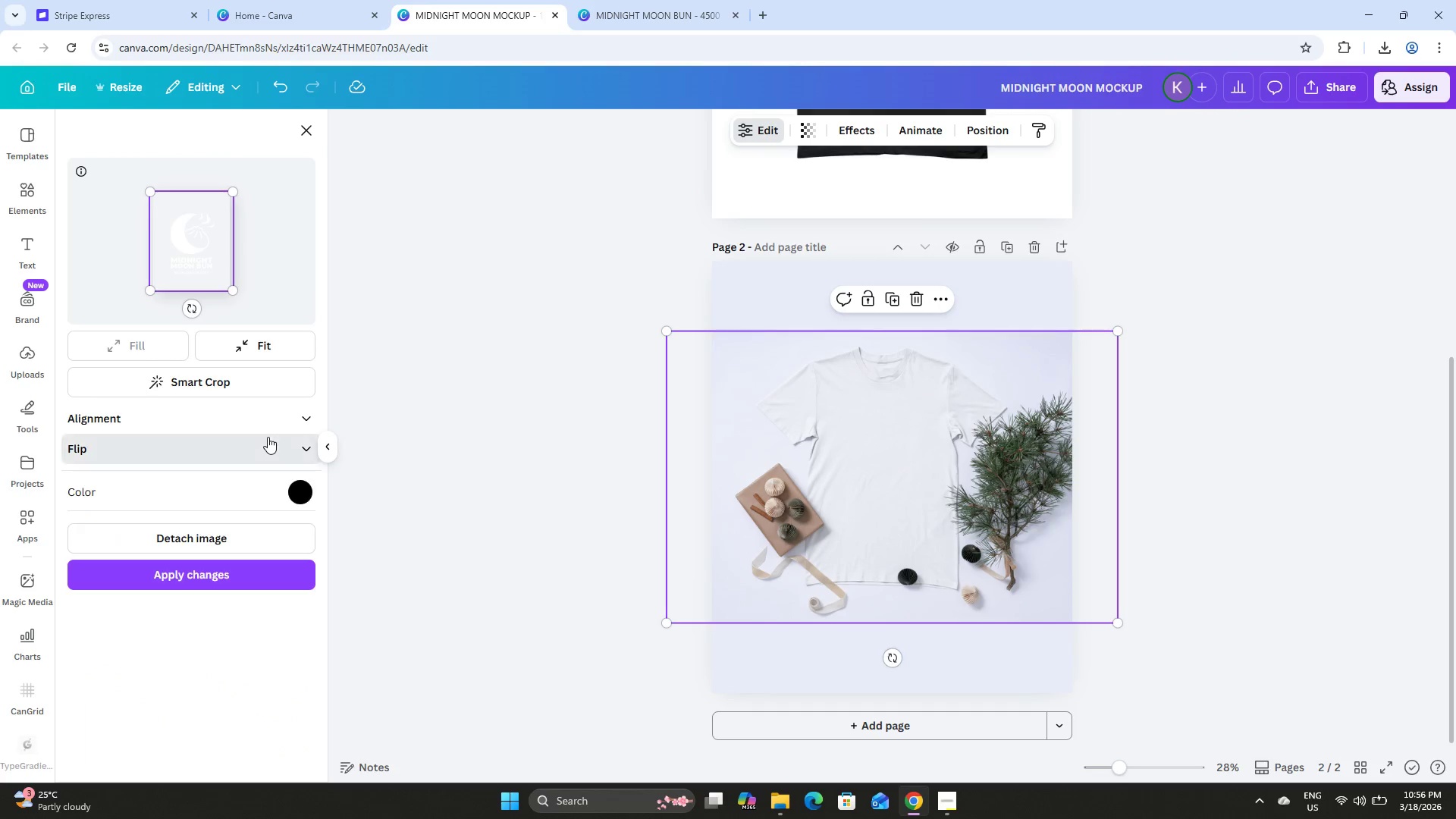 
left_click([268, 437])
 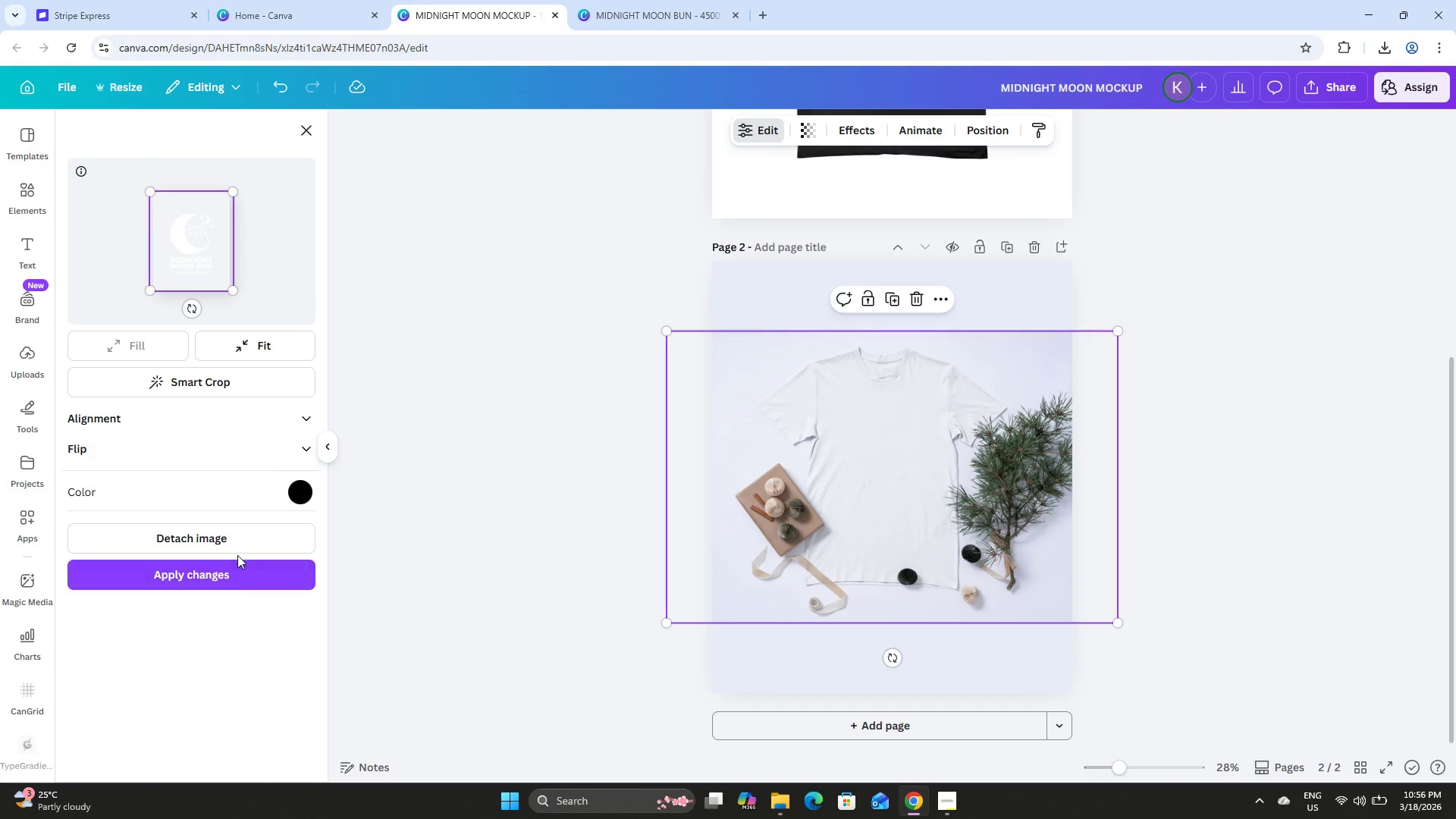 
left_click([222, 582])
 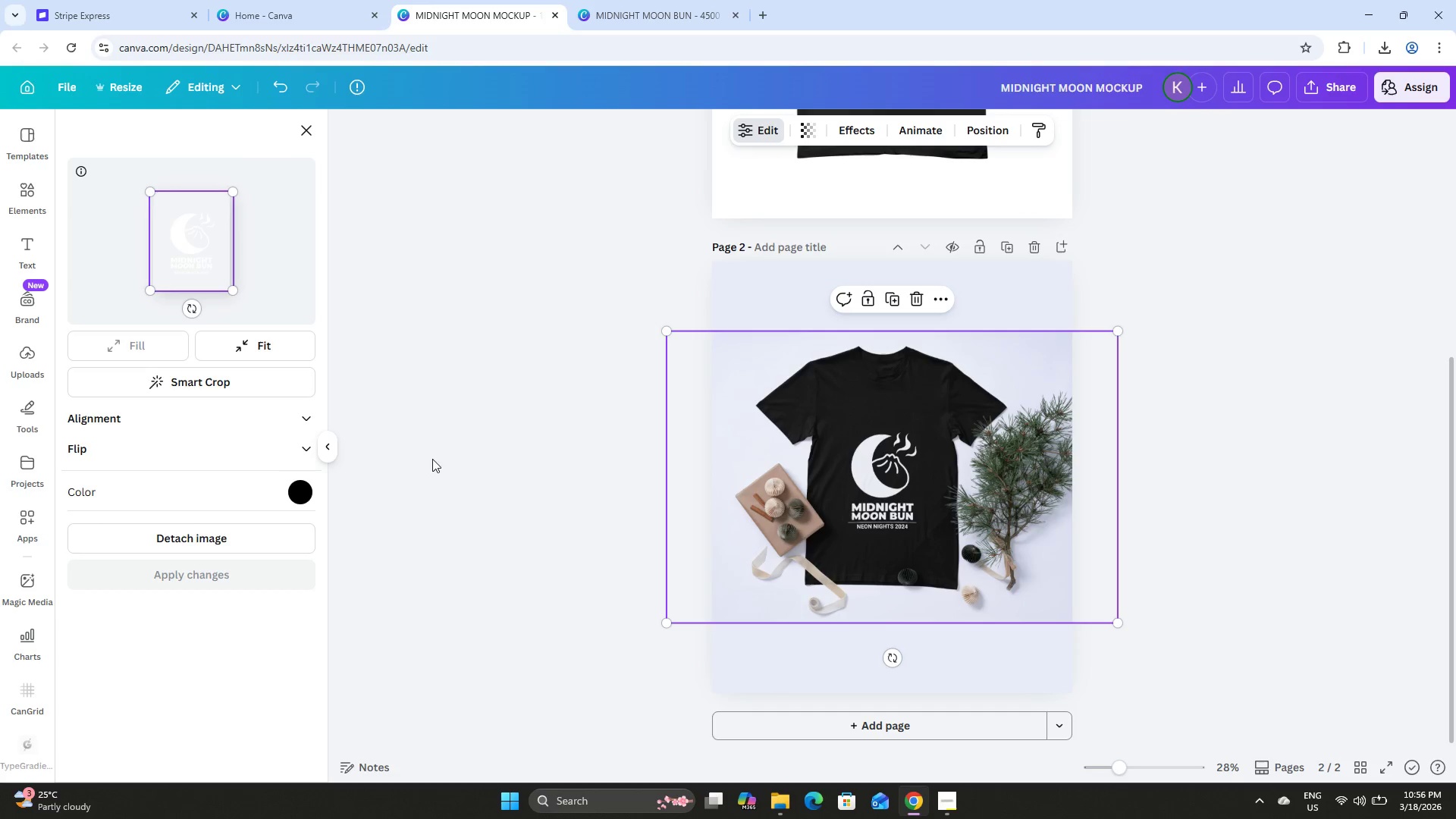 
left_click([436, 454])
 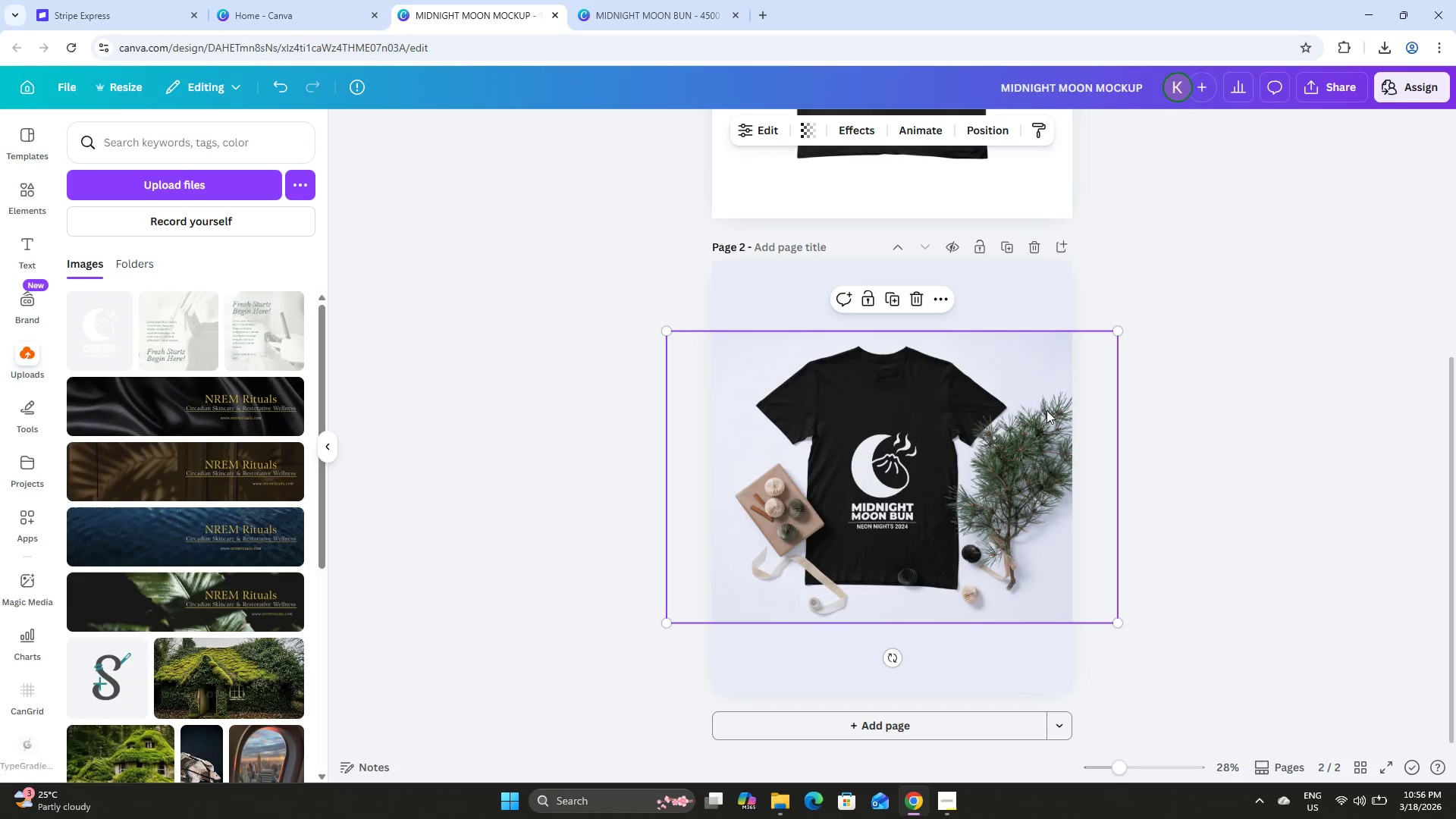 
left_click([1165, 387])
 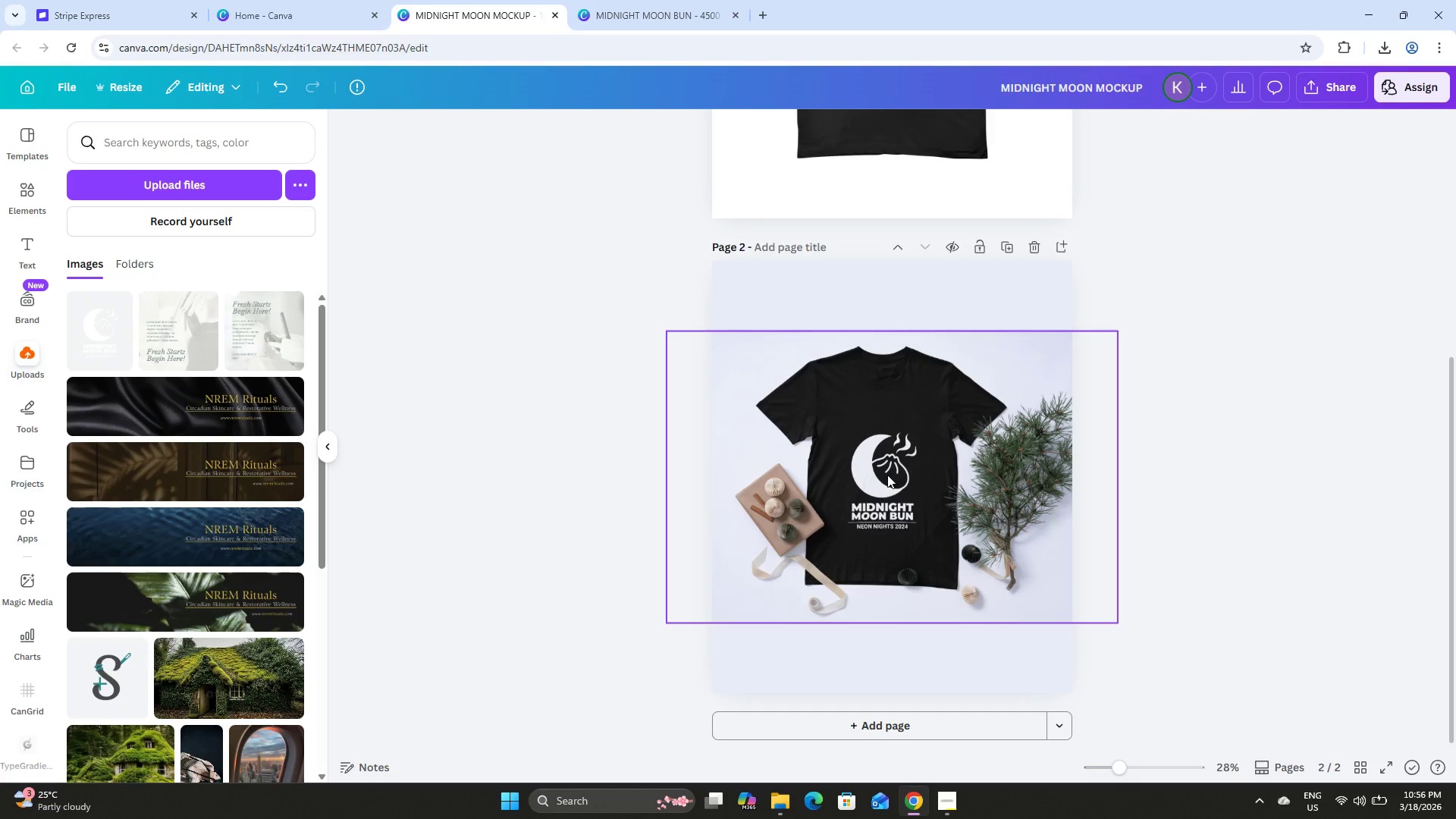 
double_click([887, 475])
 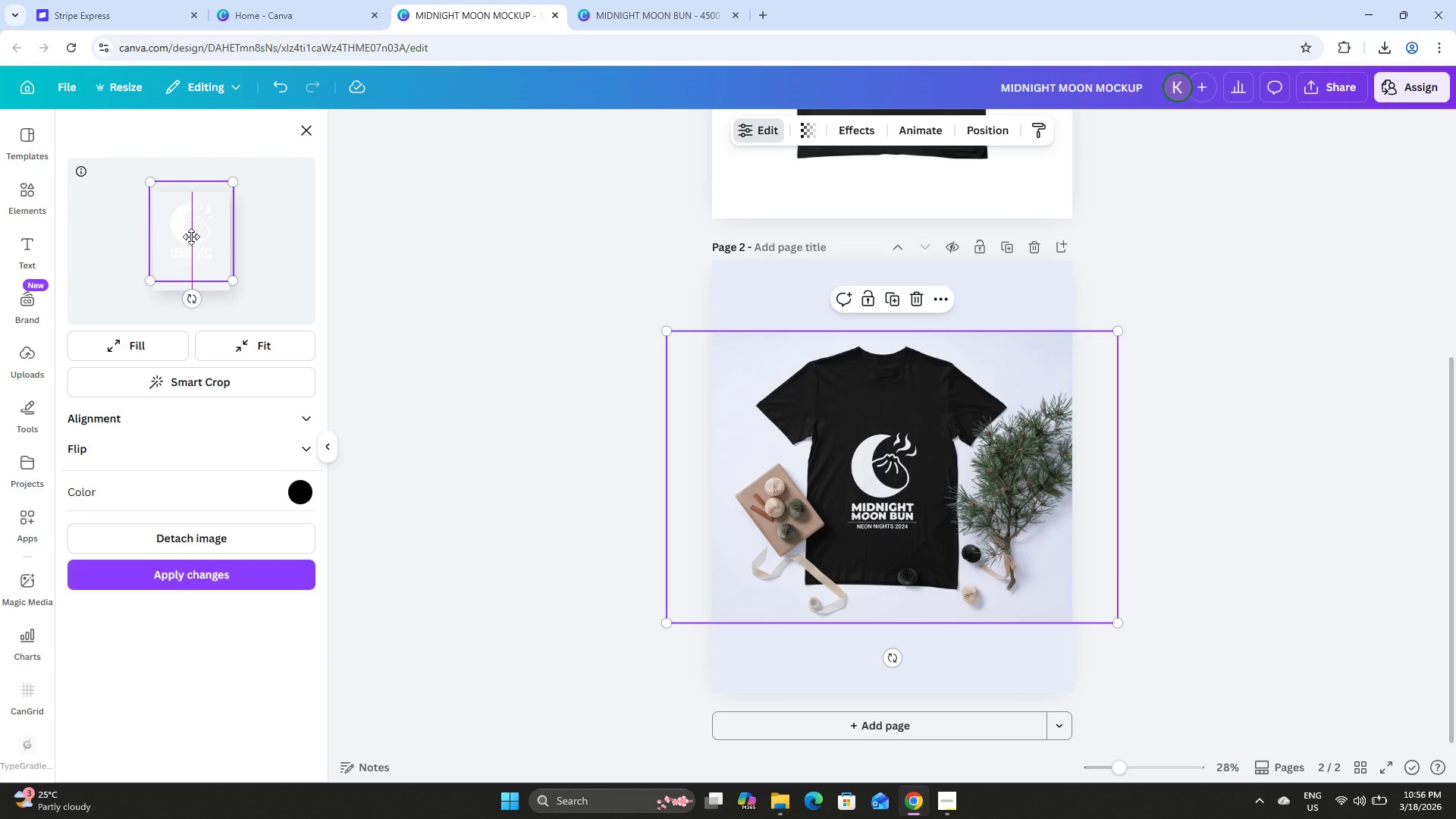 
wait(7.7)
 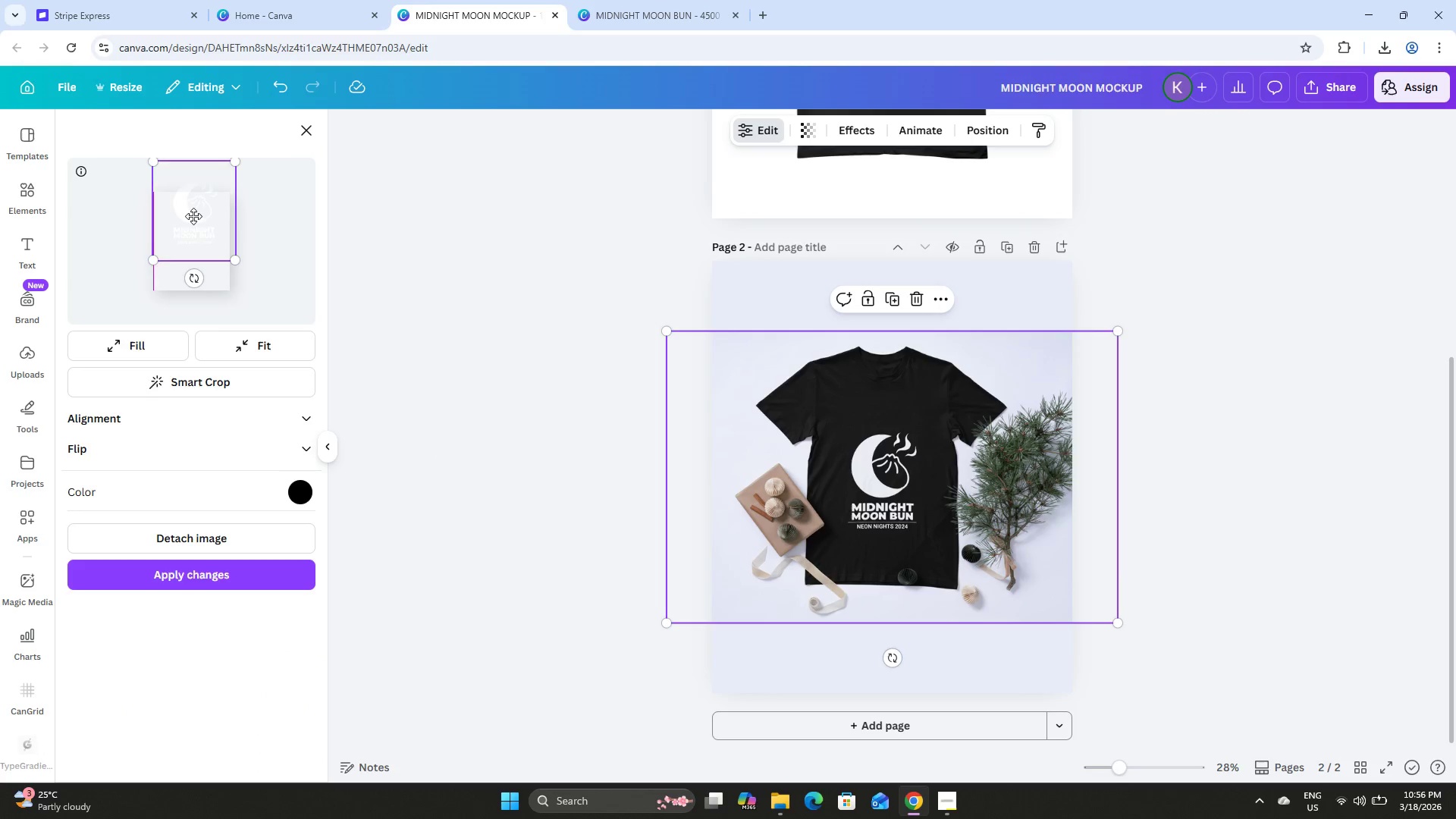 
left_click_drag(start_coordinate=[236, 295], to_coordinate=[270, 317])
 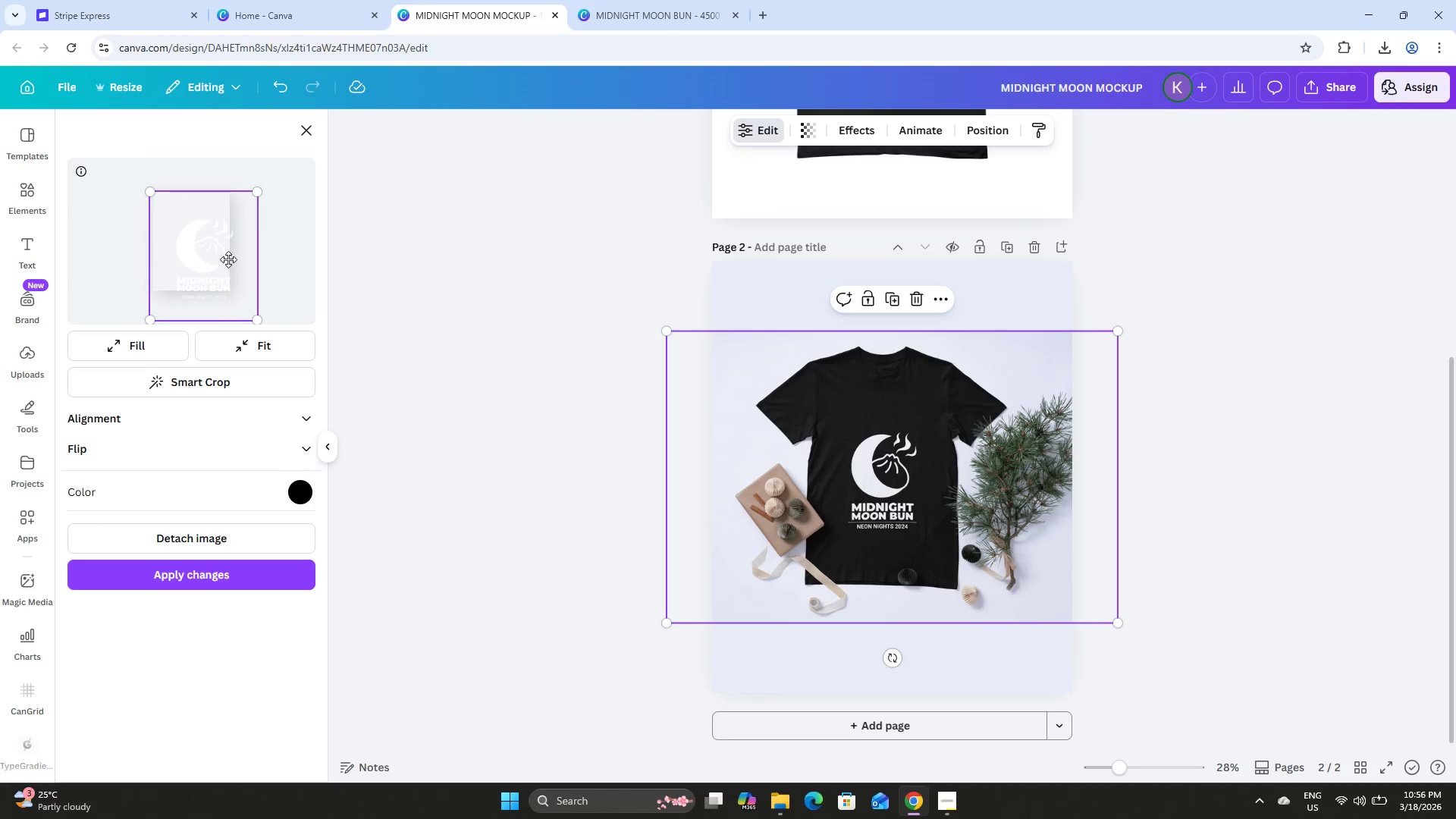 
left_click_drag(start_coordinate=[228, 259], to_coordinate=[216, 242])
 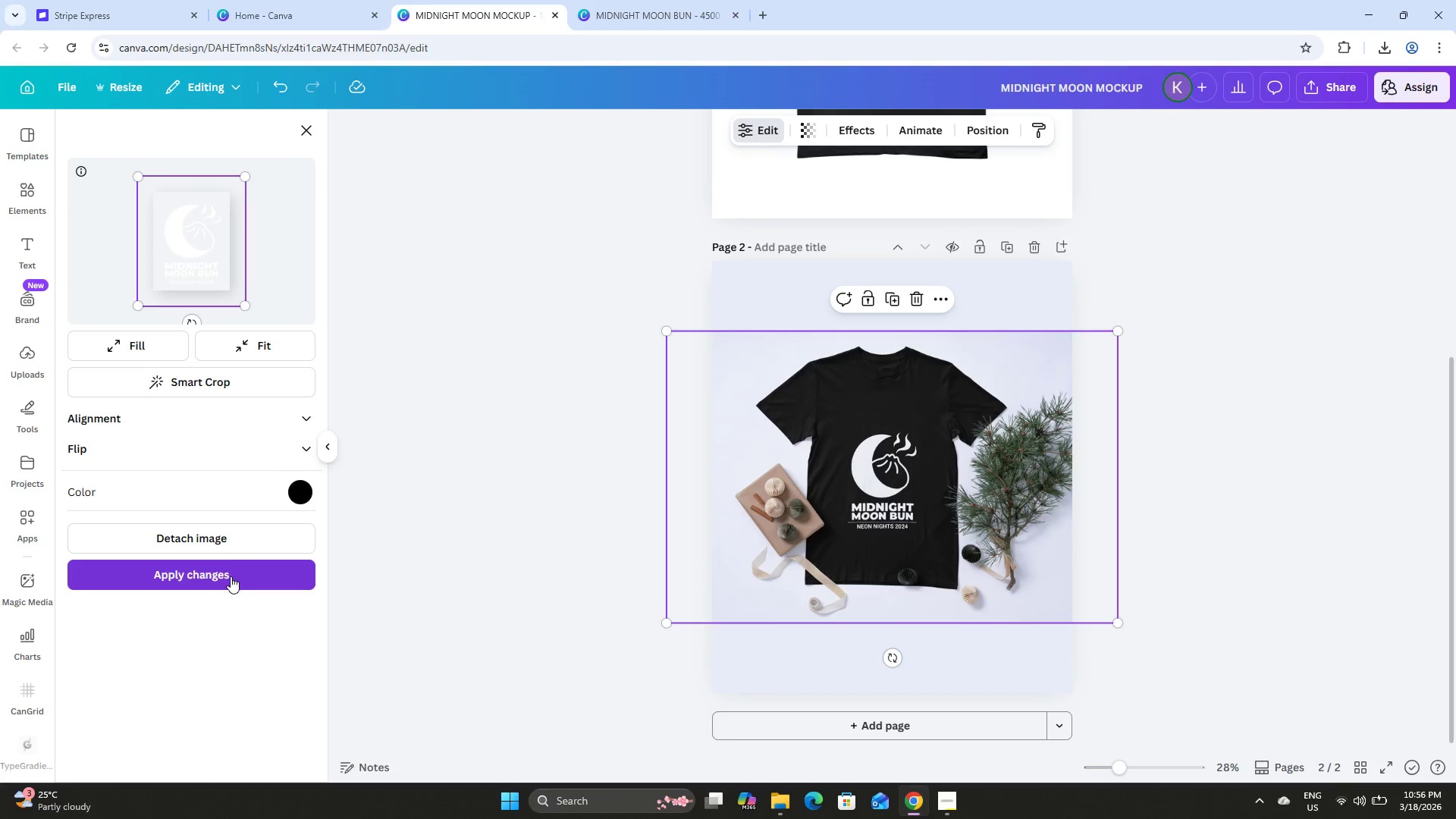 
left_click([231, 576])
 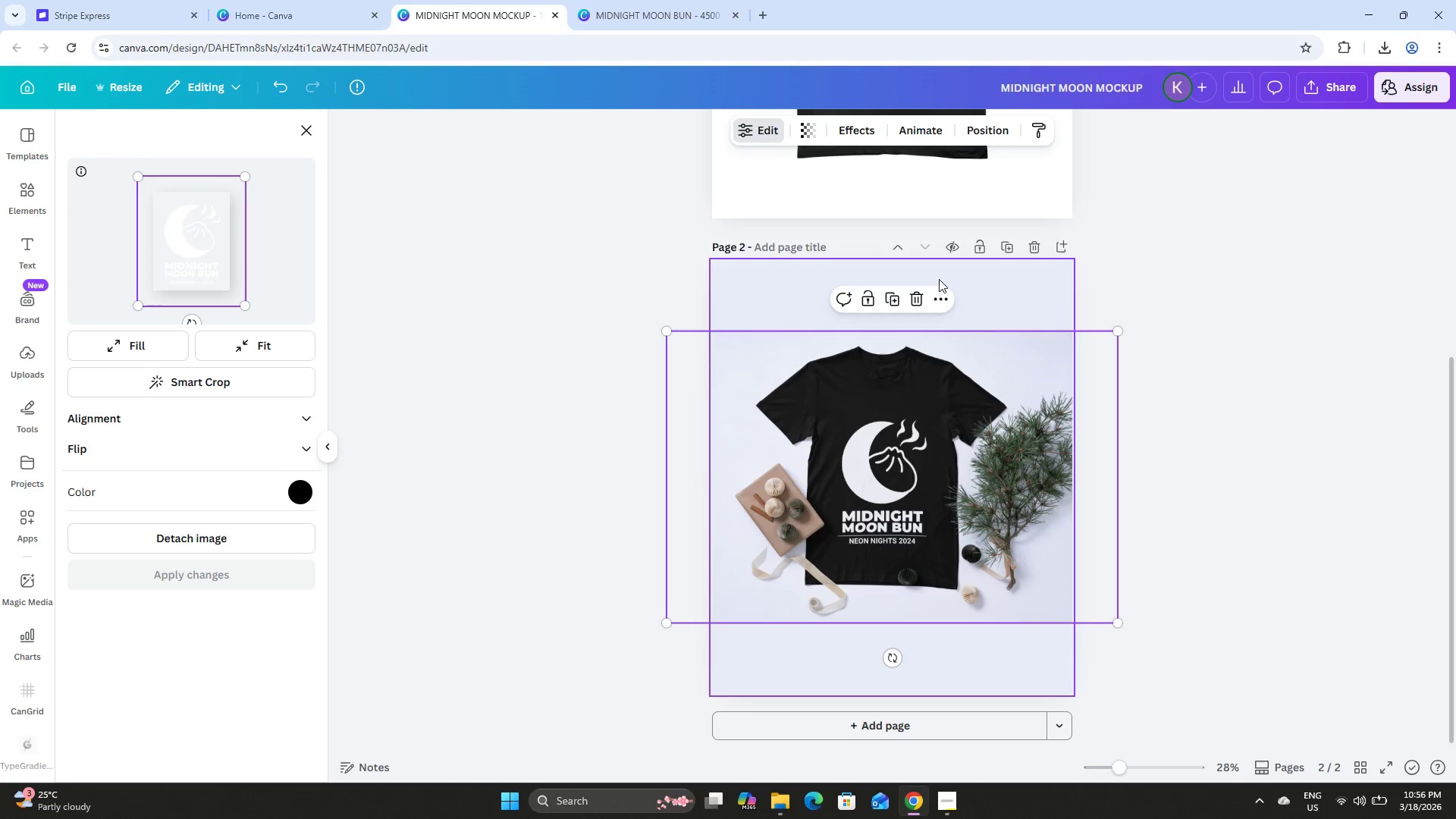 
left_click([1034, 251])
 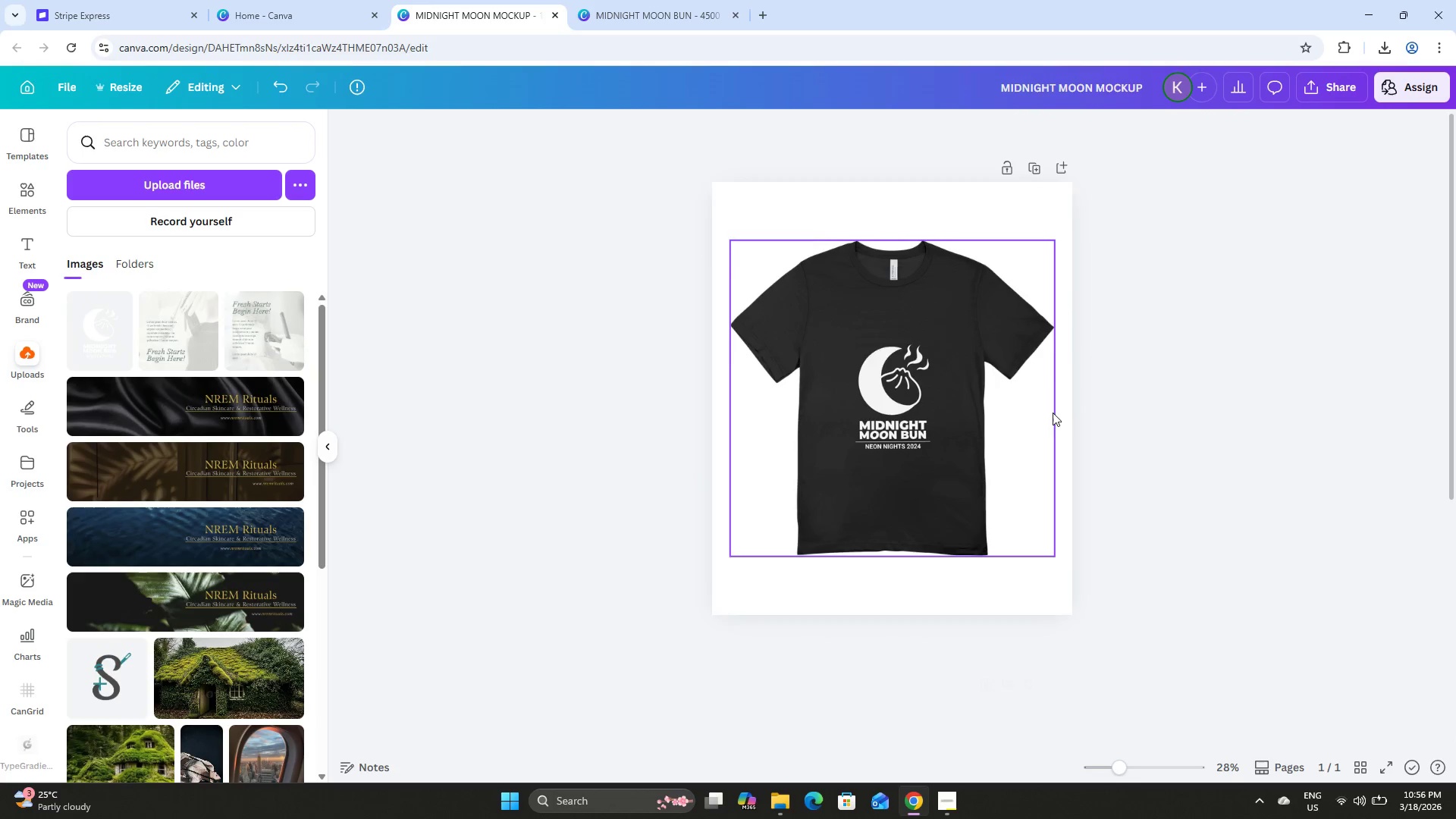 
scroll: coordinate [1056, 426], scroll_direction: up, amount: 2.0
 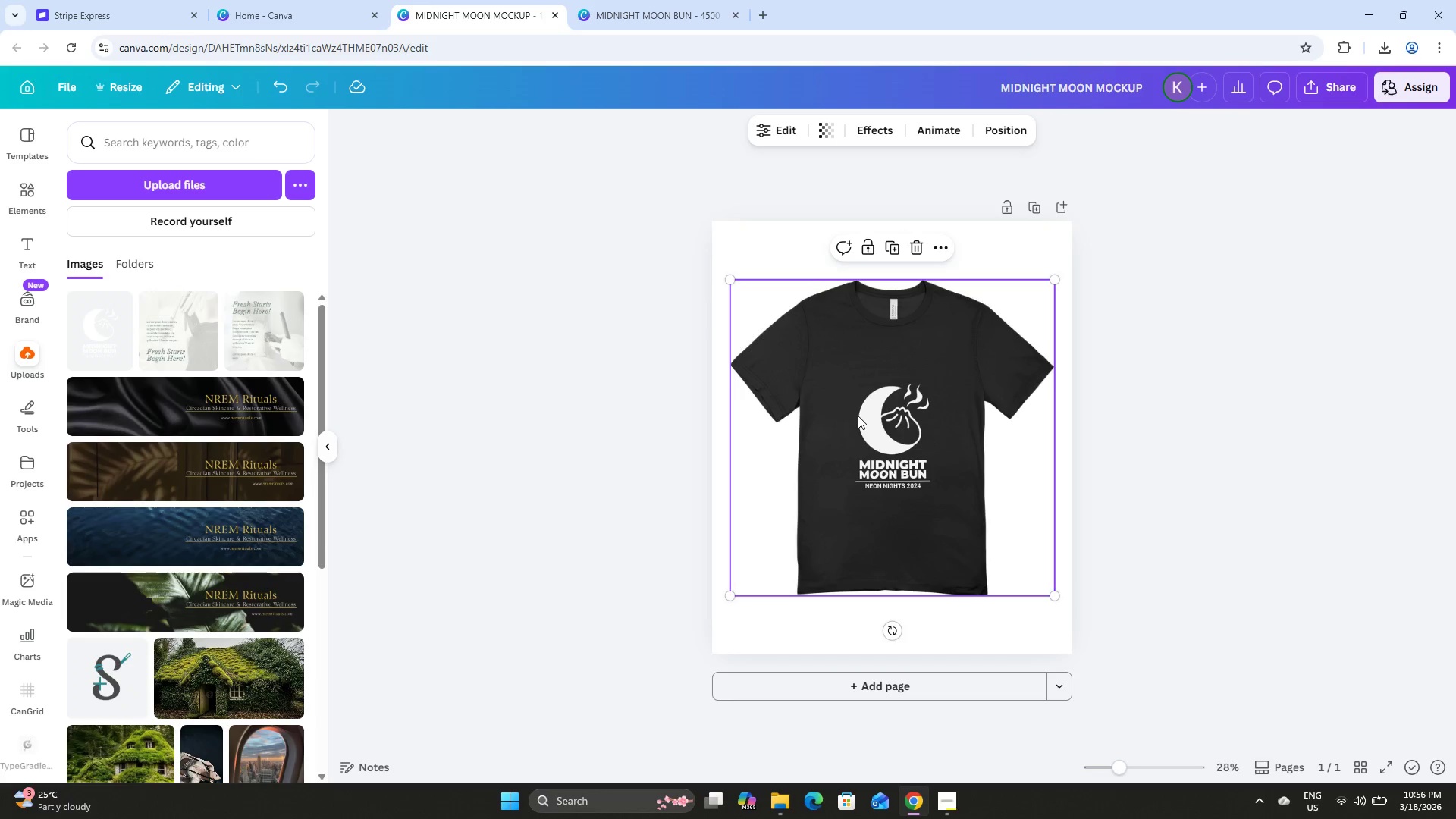 
double_click([858, 416])
 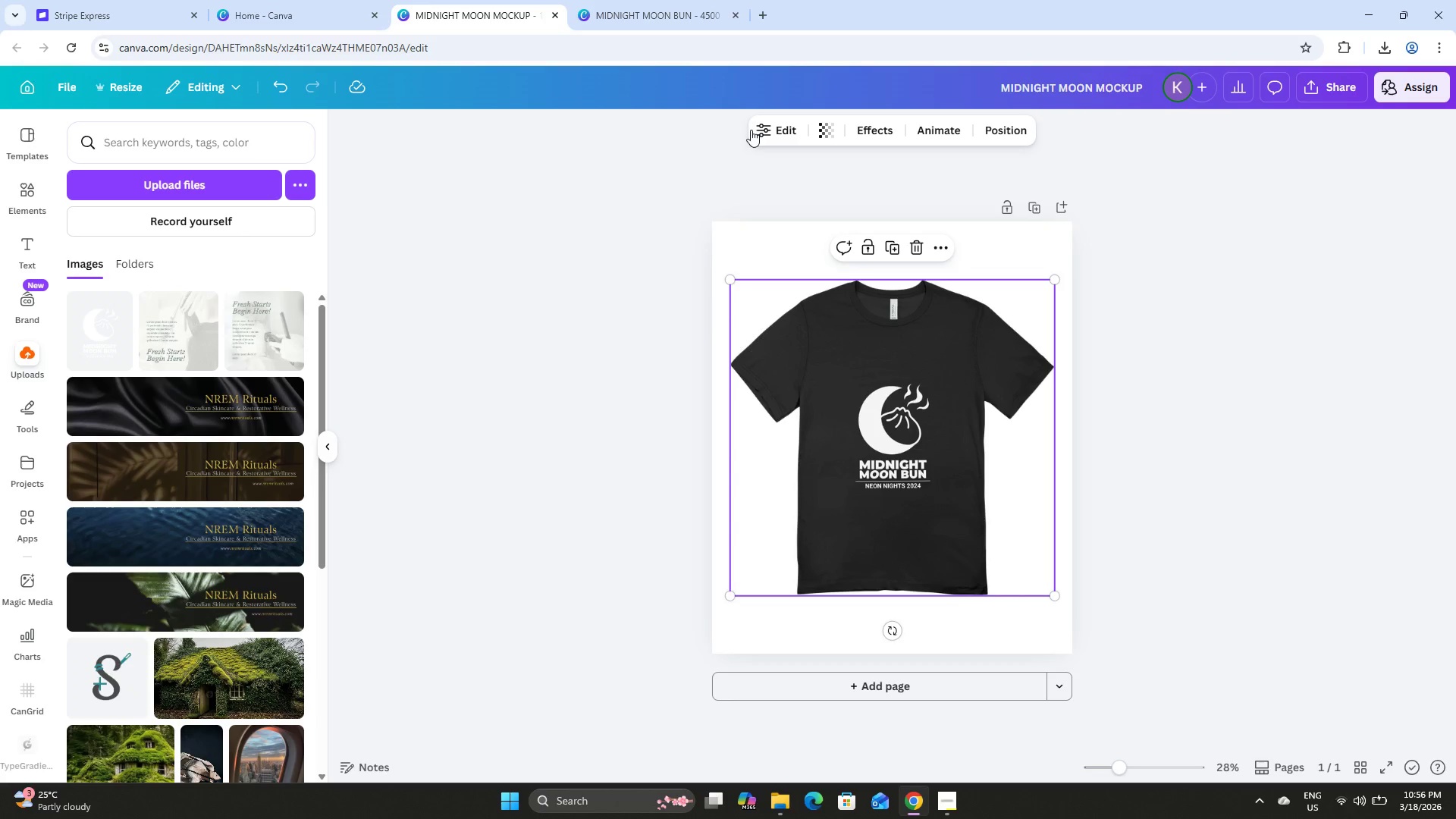 
left_click([750, 128])
 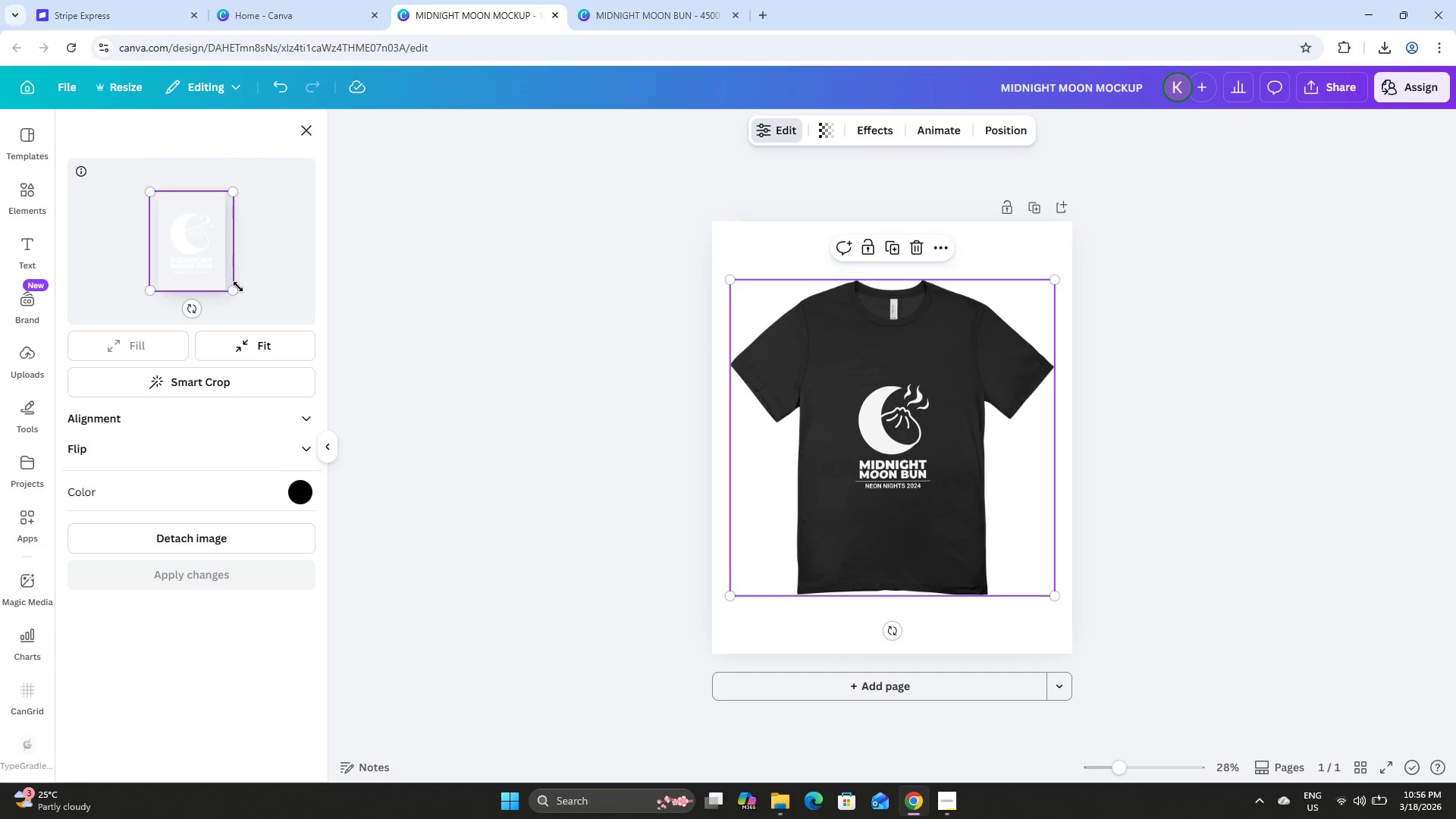 
left_click_drag(start_coordinate=[234, 291], to_coordinate=[259, 307])
 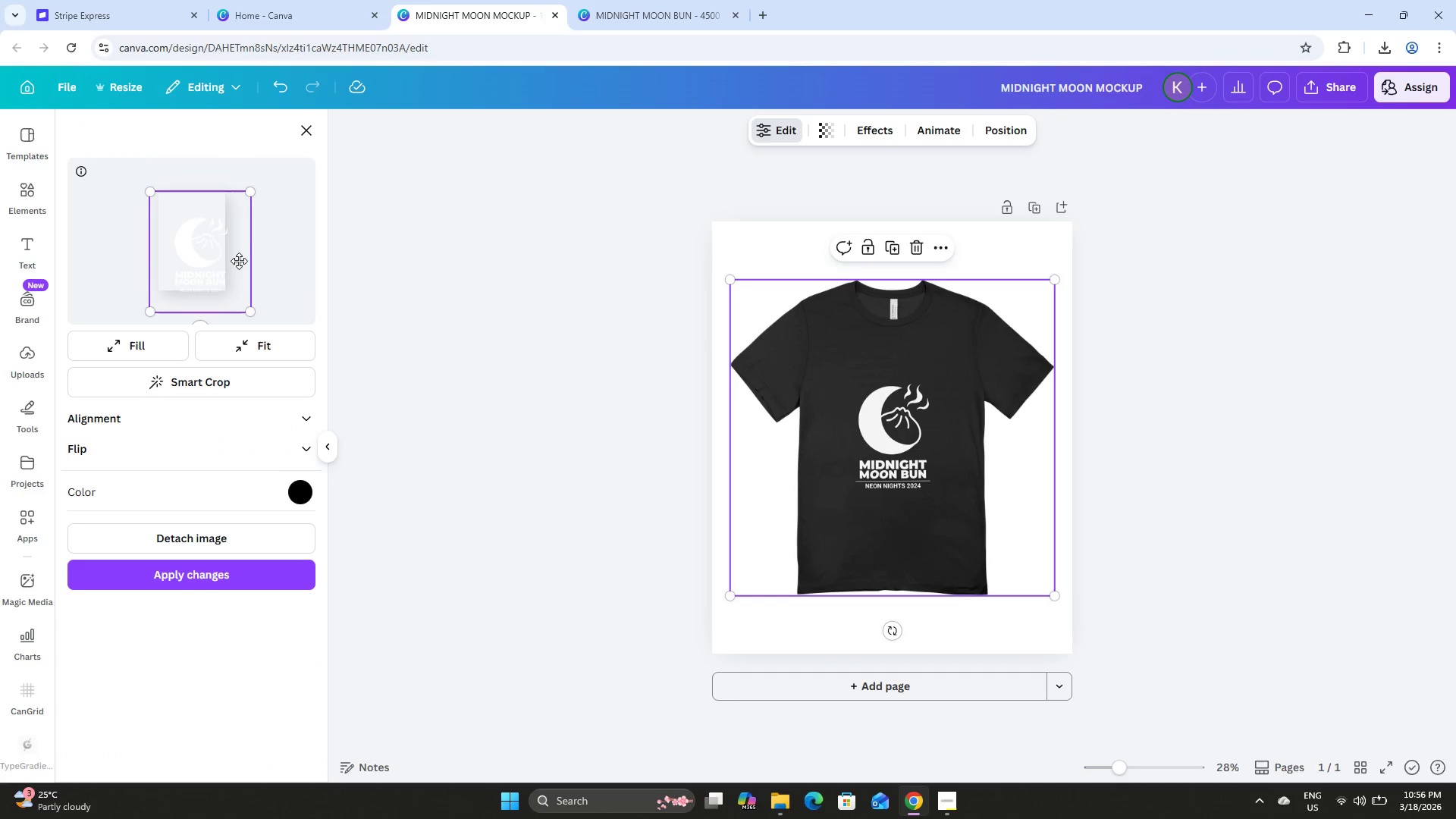 
left_click_drag(start_coordinate=[239, 261], to_coordinate=[228, 252])
 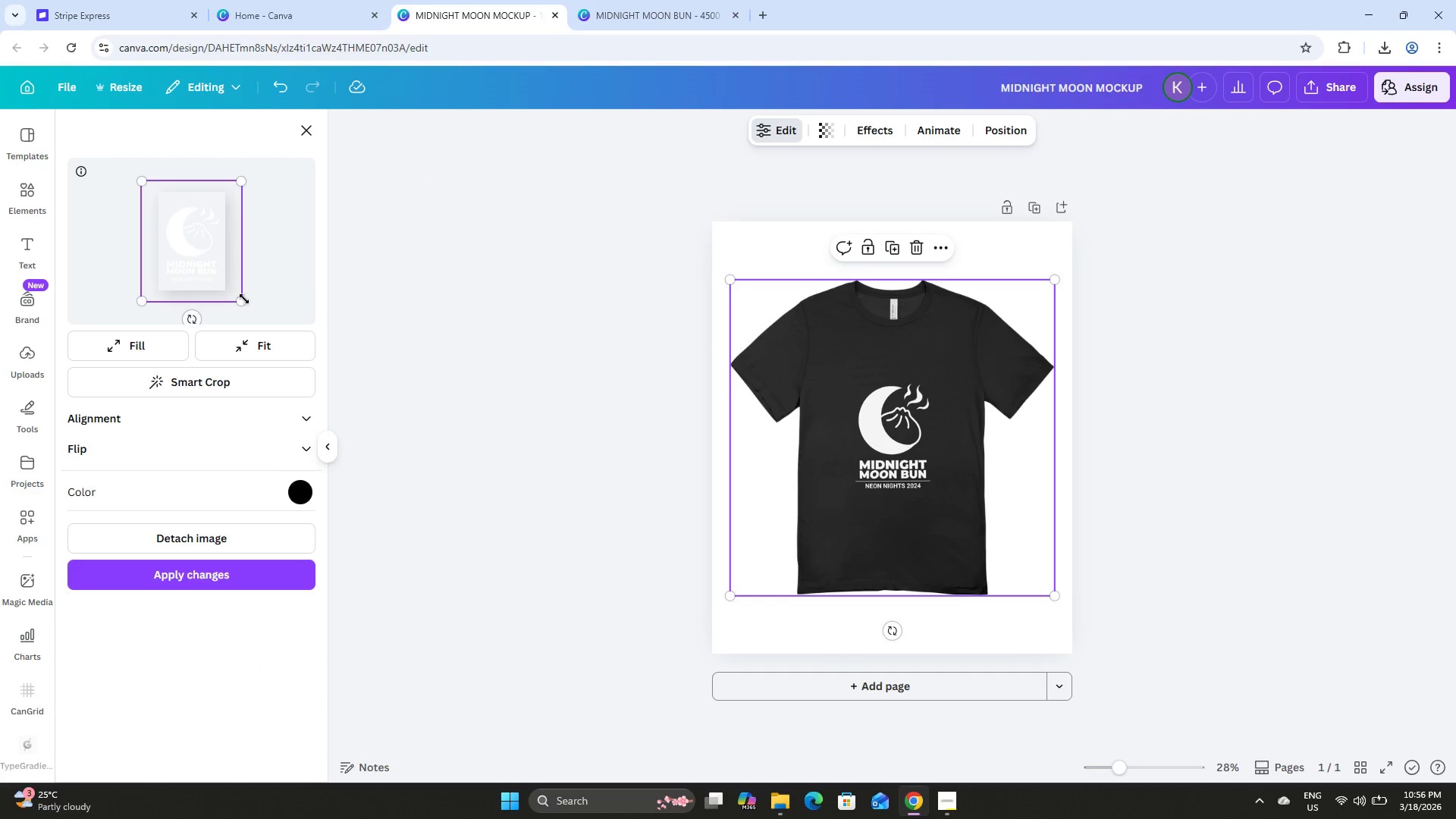 
left_click_drag(start_coordinate=[243, 299], to_coordinate=[253, 306])
 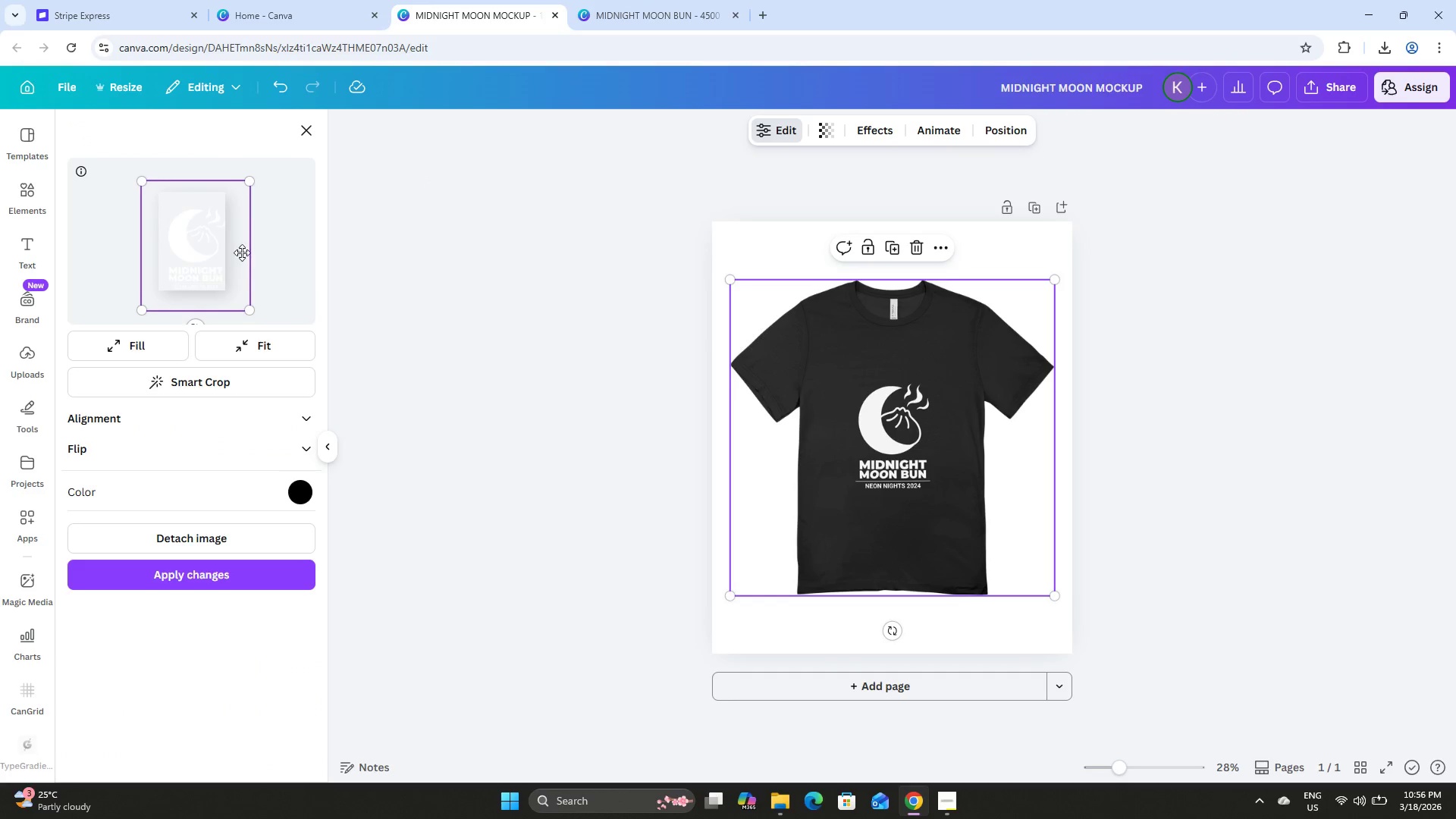 
left_click_drag(start_coordinate=[242, 253], to_coordinate=[234, 248])
 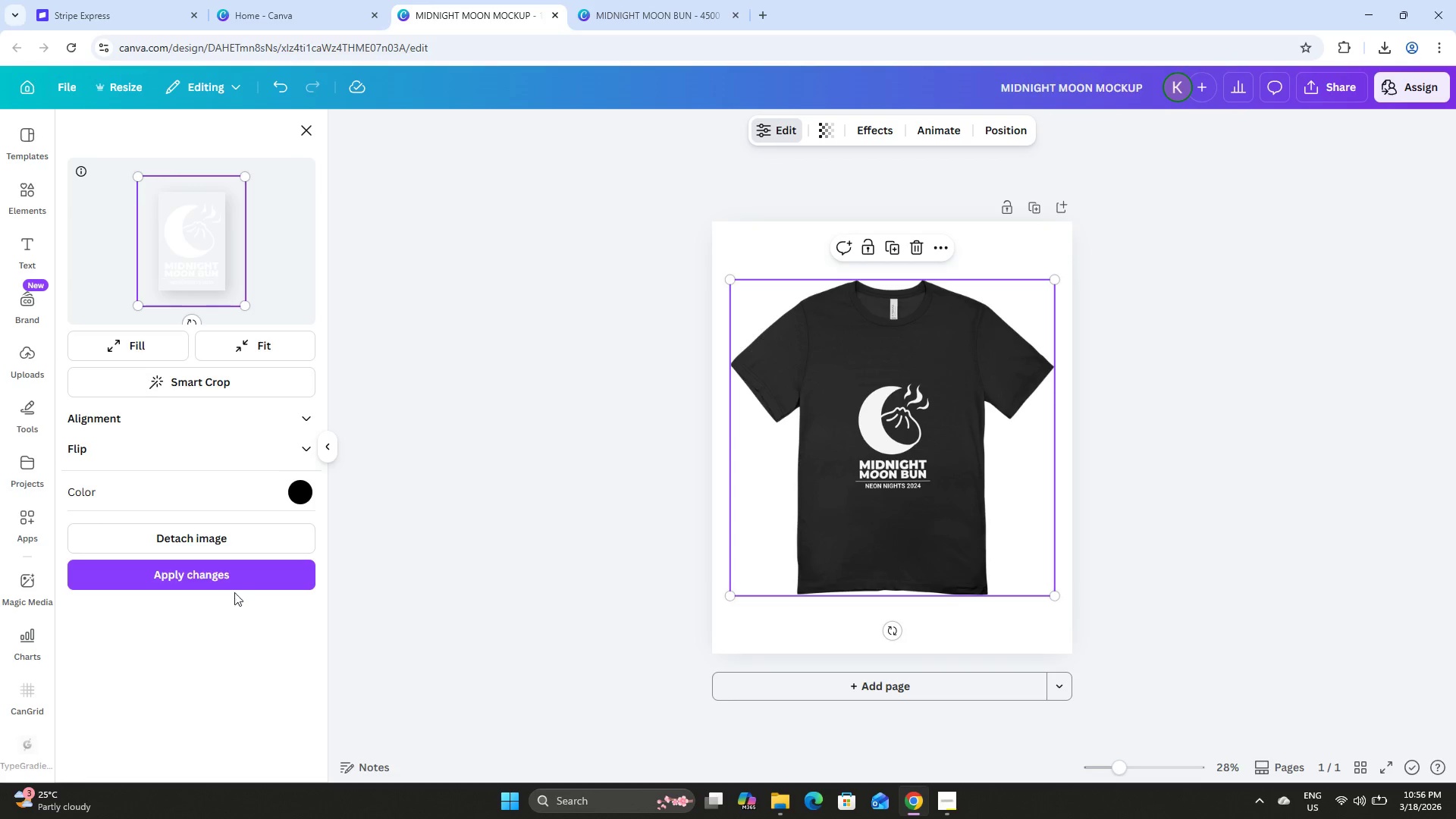 
left_click([230, 583])
 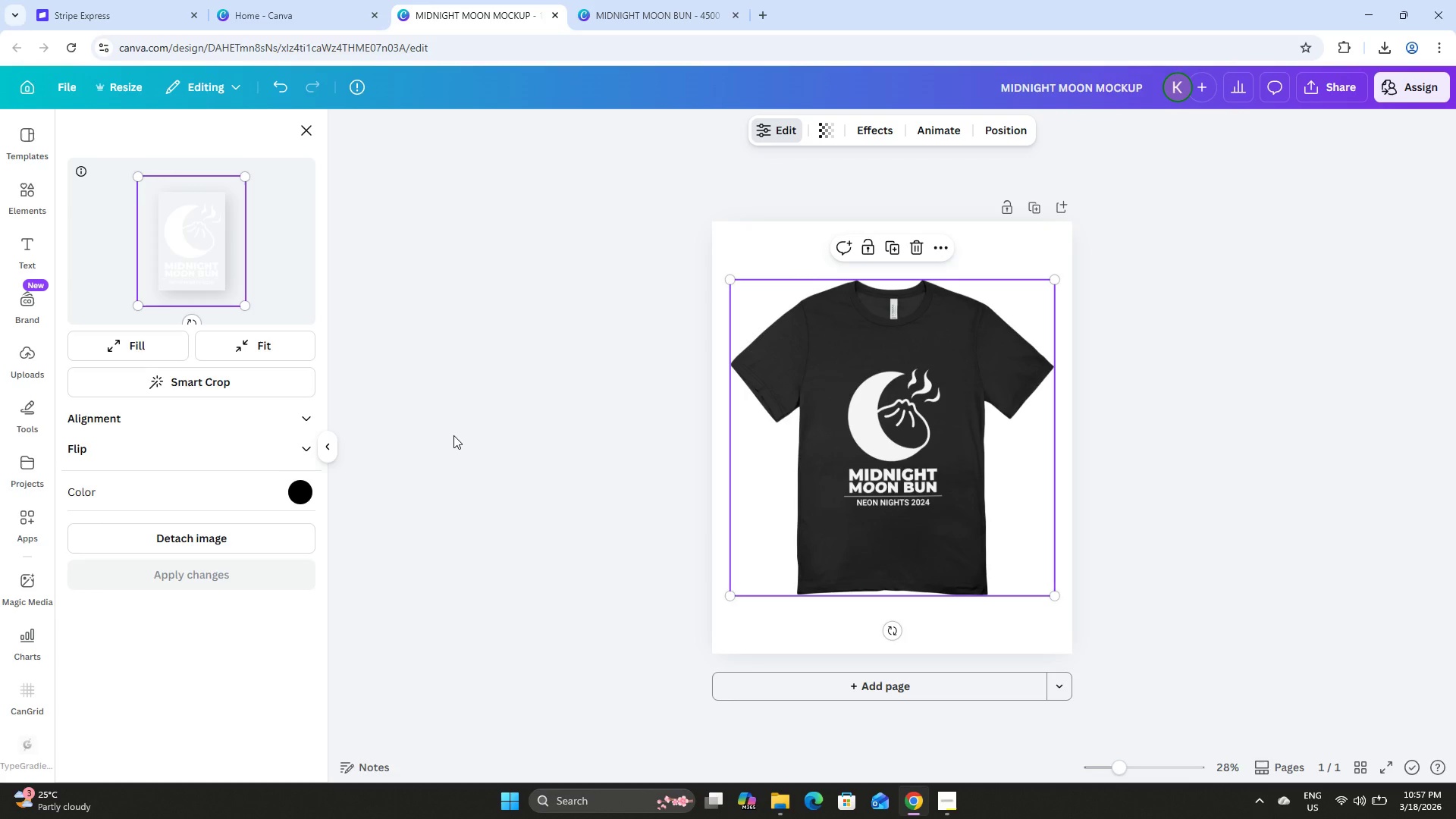 
left_click([1351, 489])
 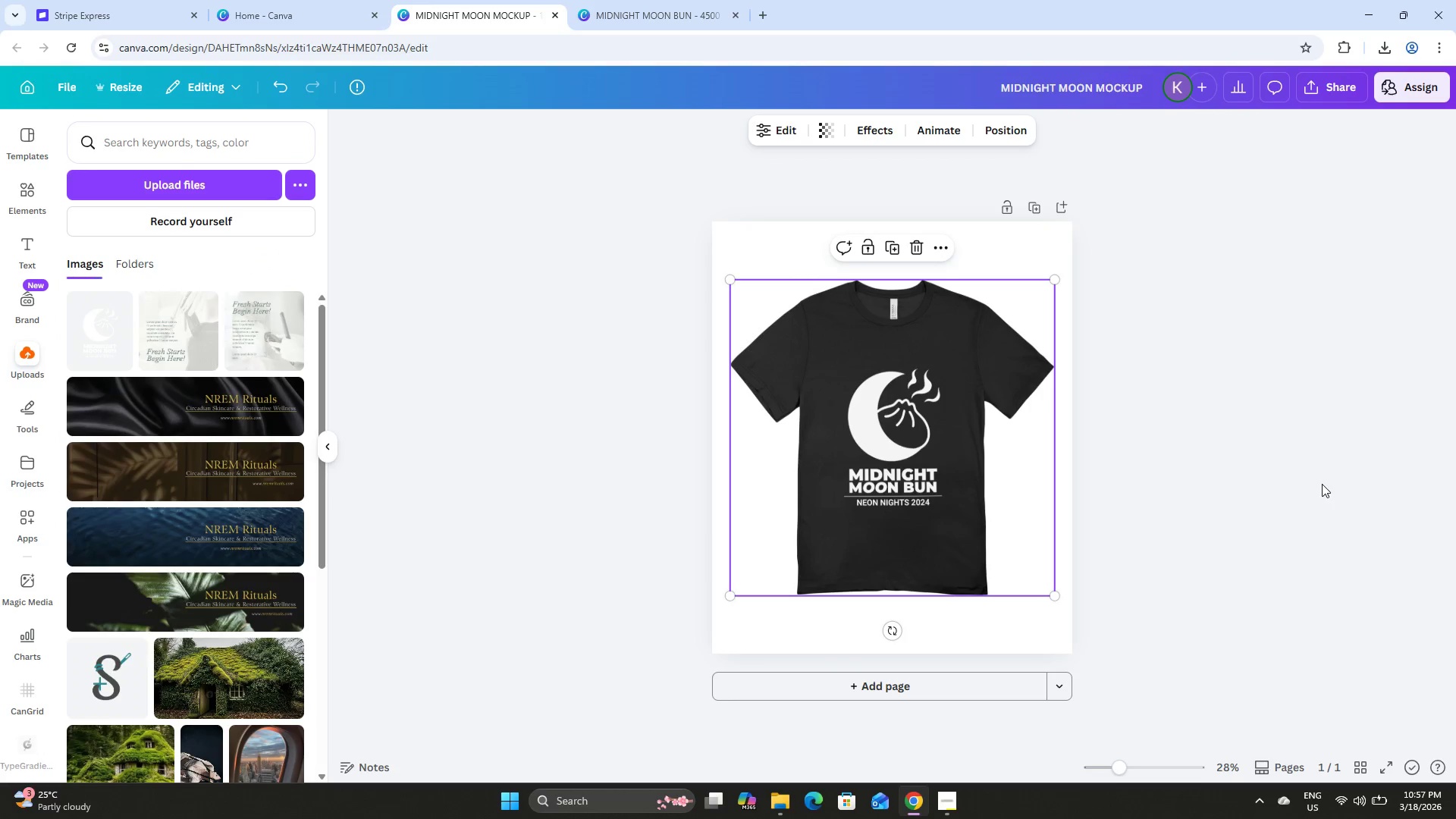 
left_click([1321, 484])
 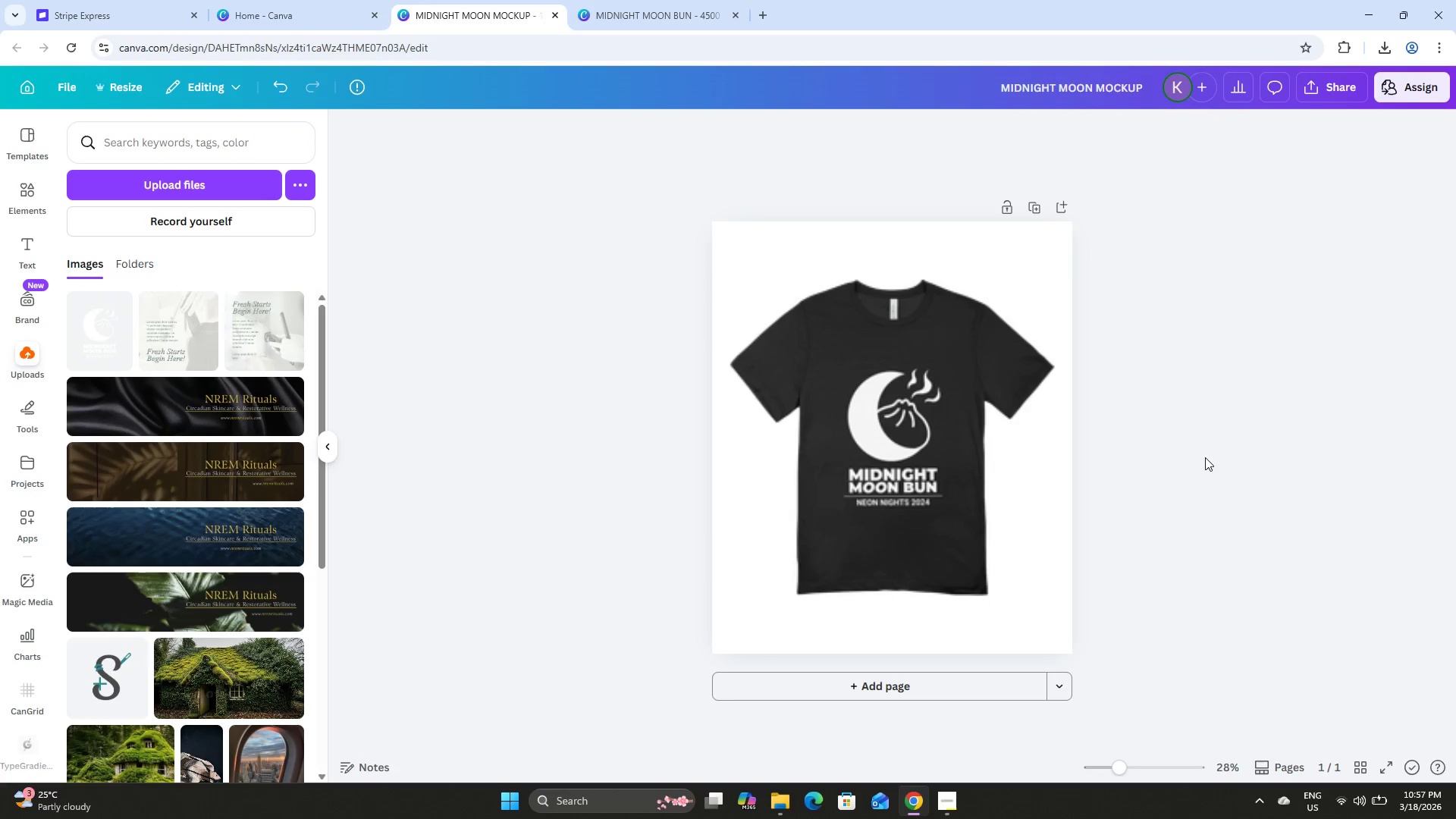 
left_click([1185, 338])
 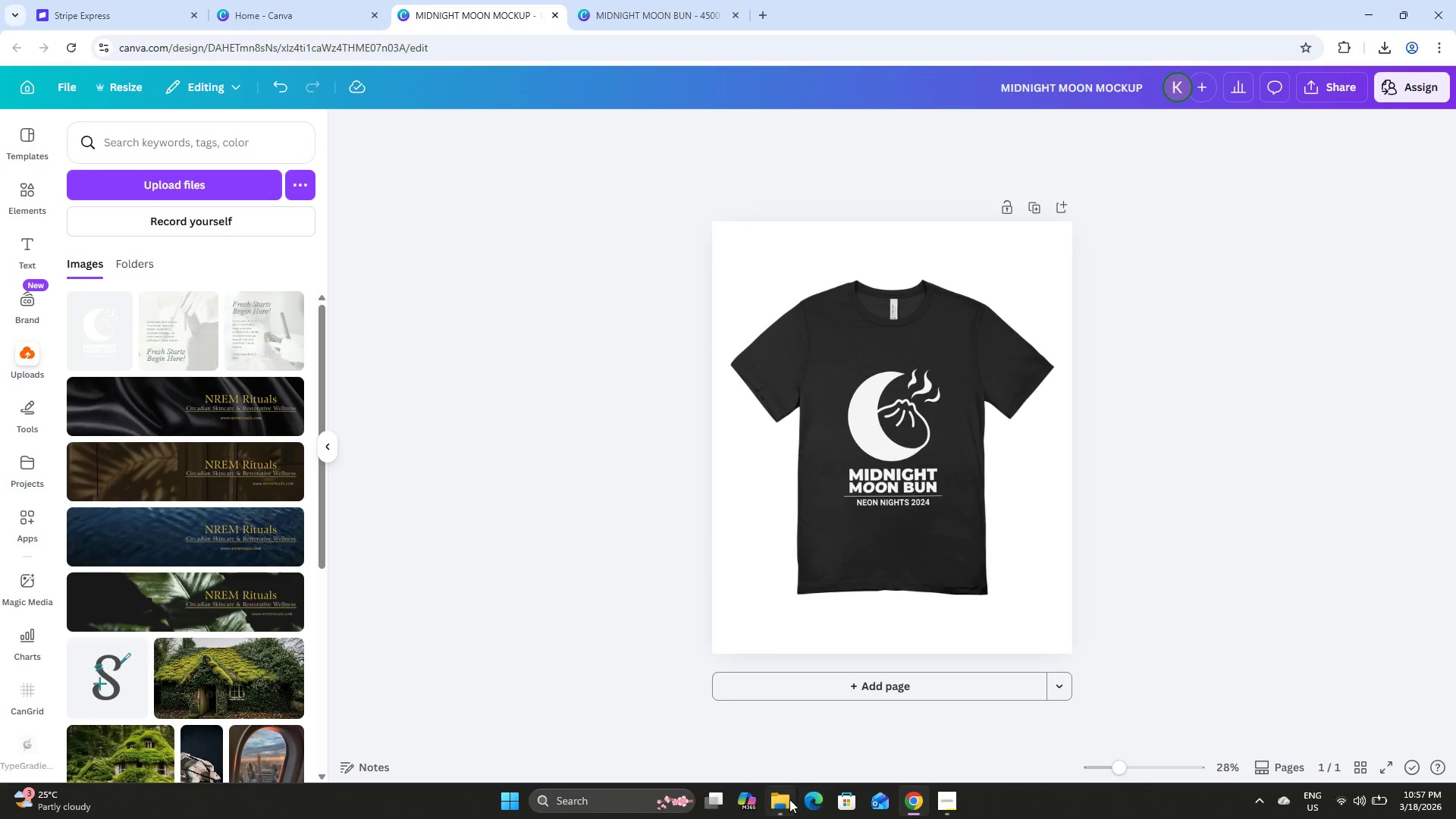 
left_click([785, 799])
 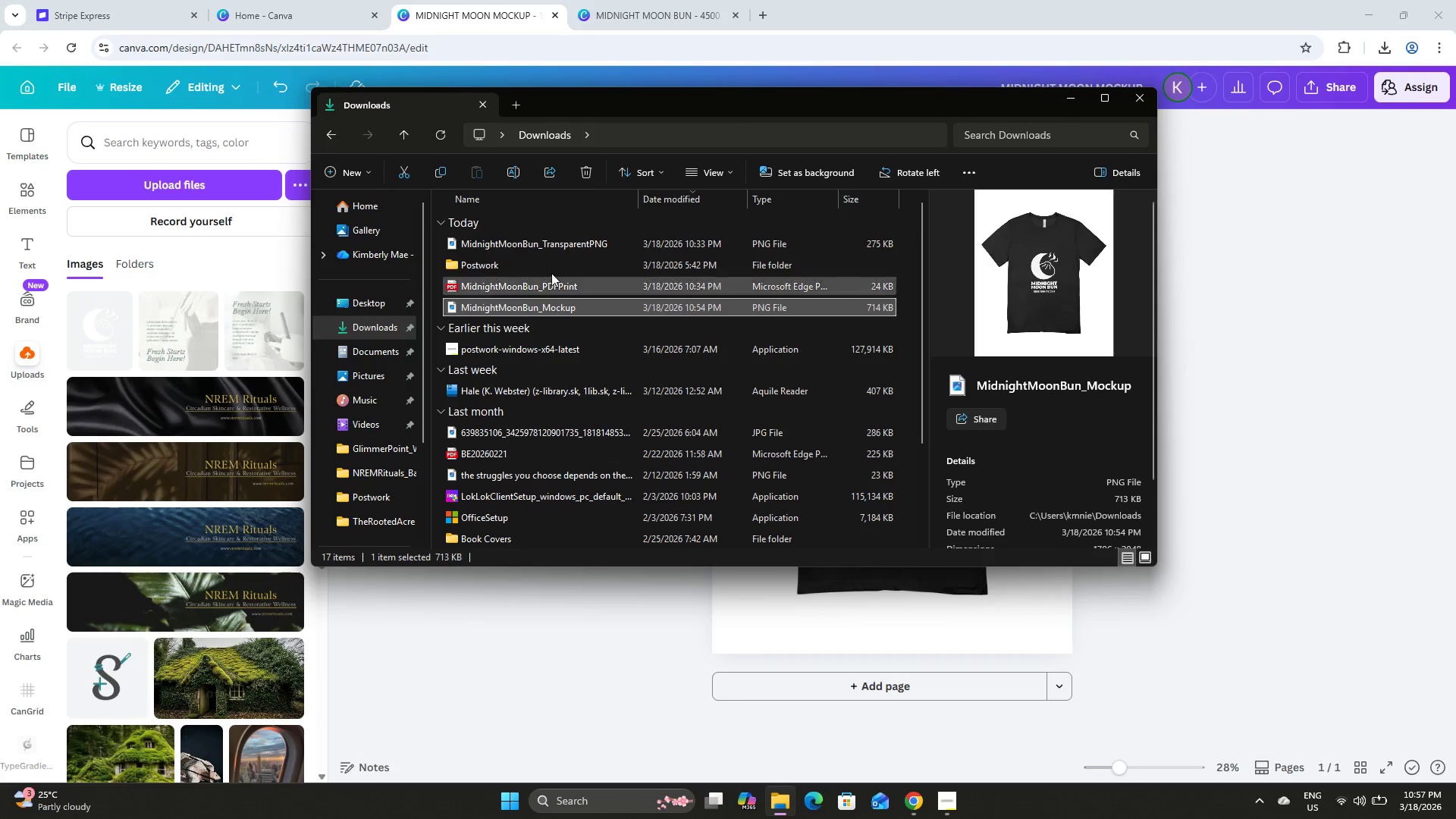 
left_click([520, 174])
 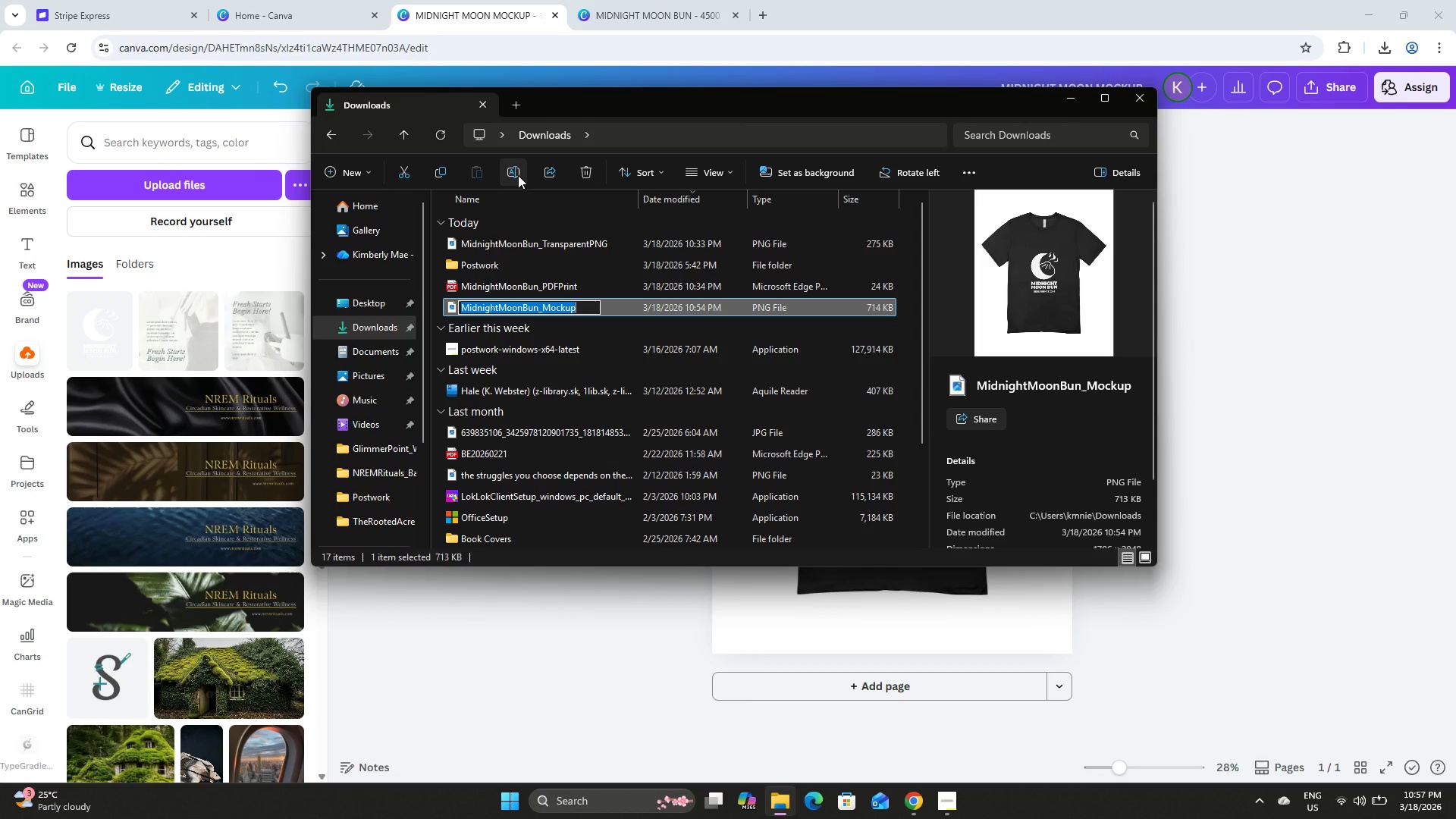 
key(Control+C)
 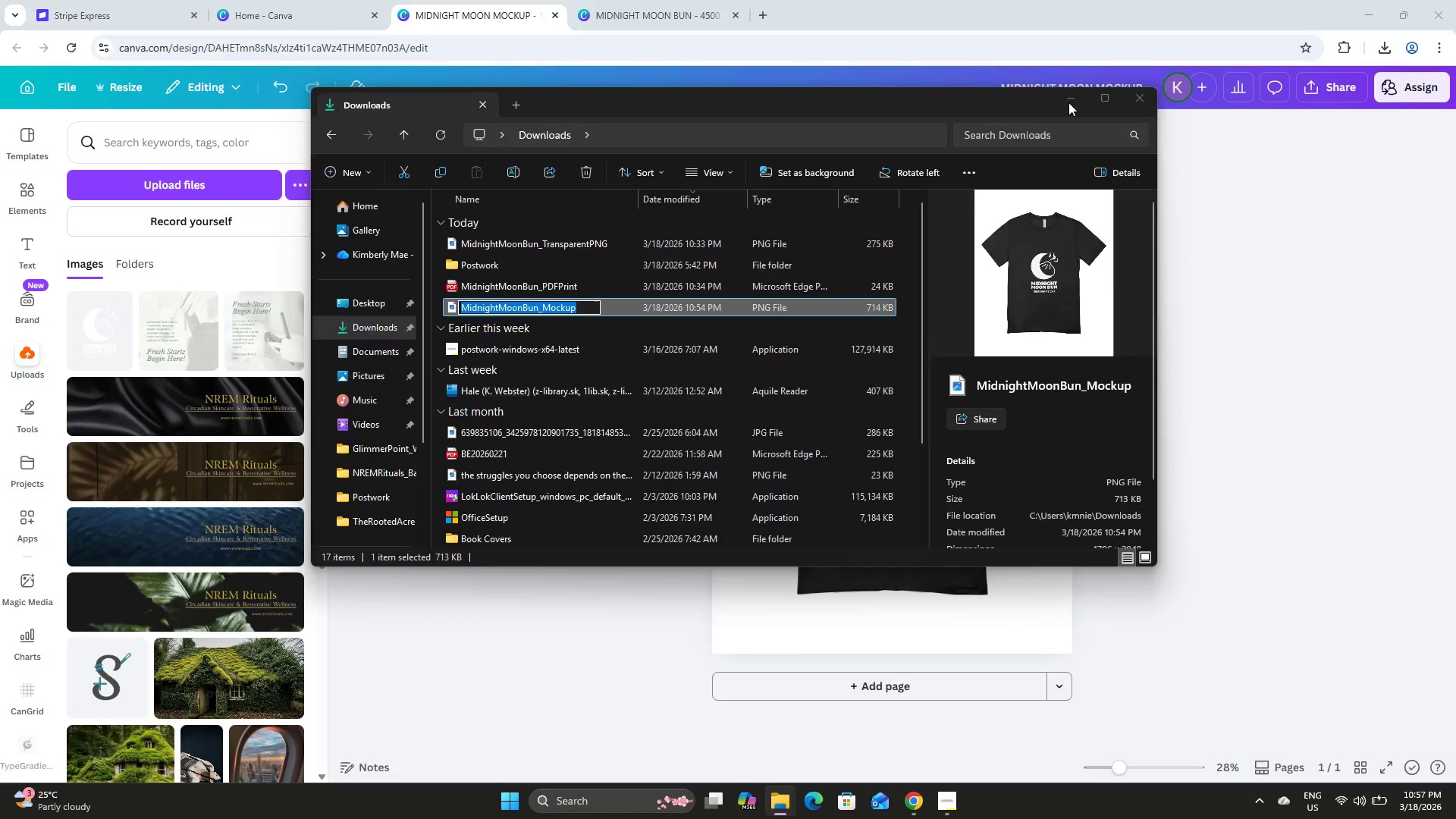 
double_click([1351, 170])
 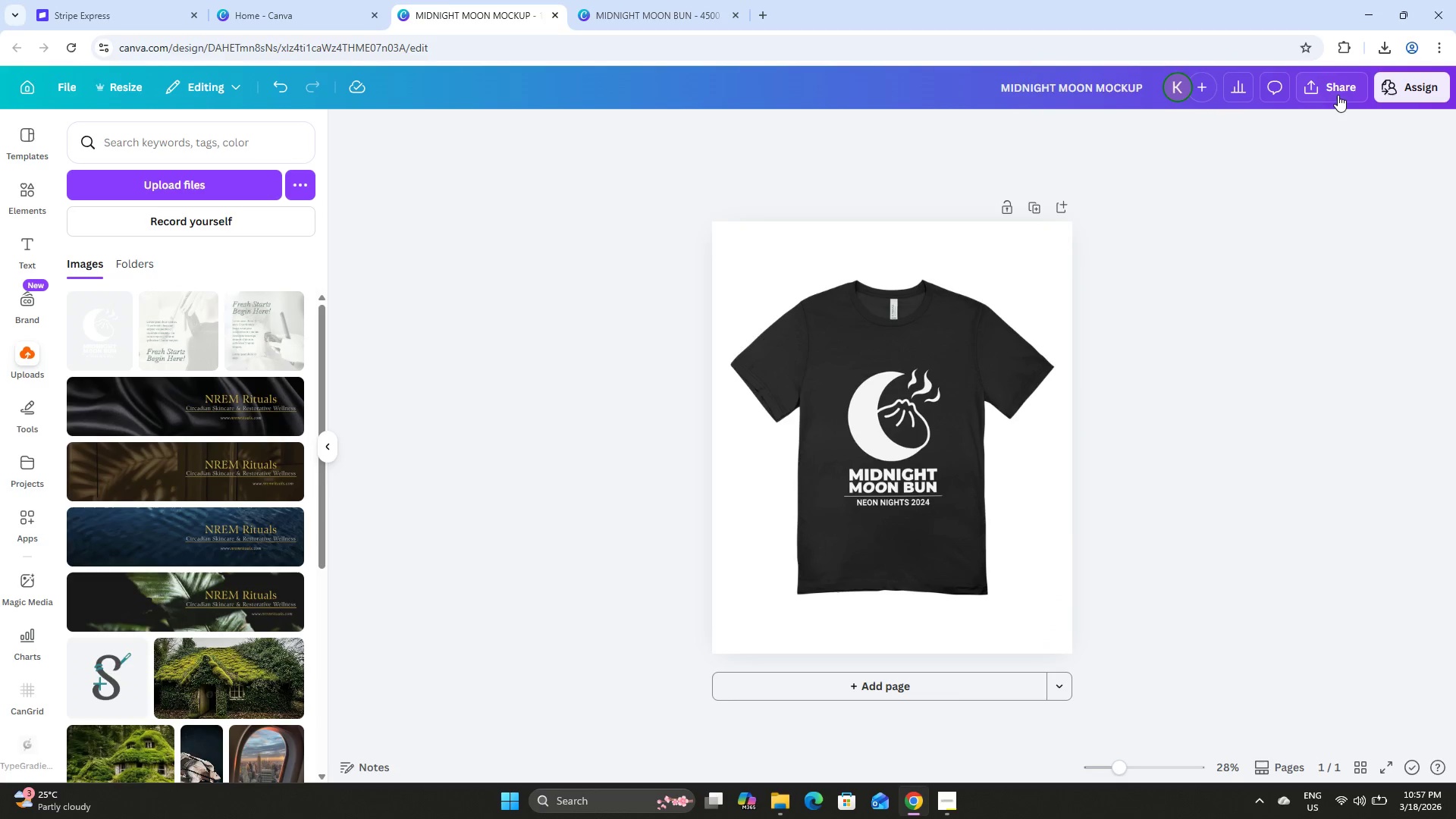 
triple_click([1337, 94])
 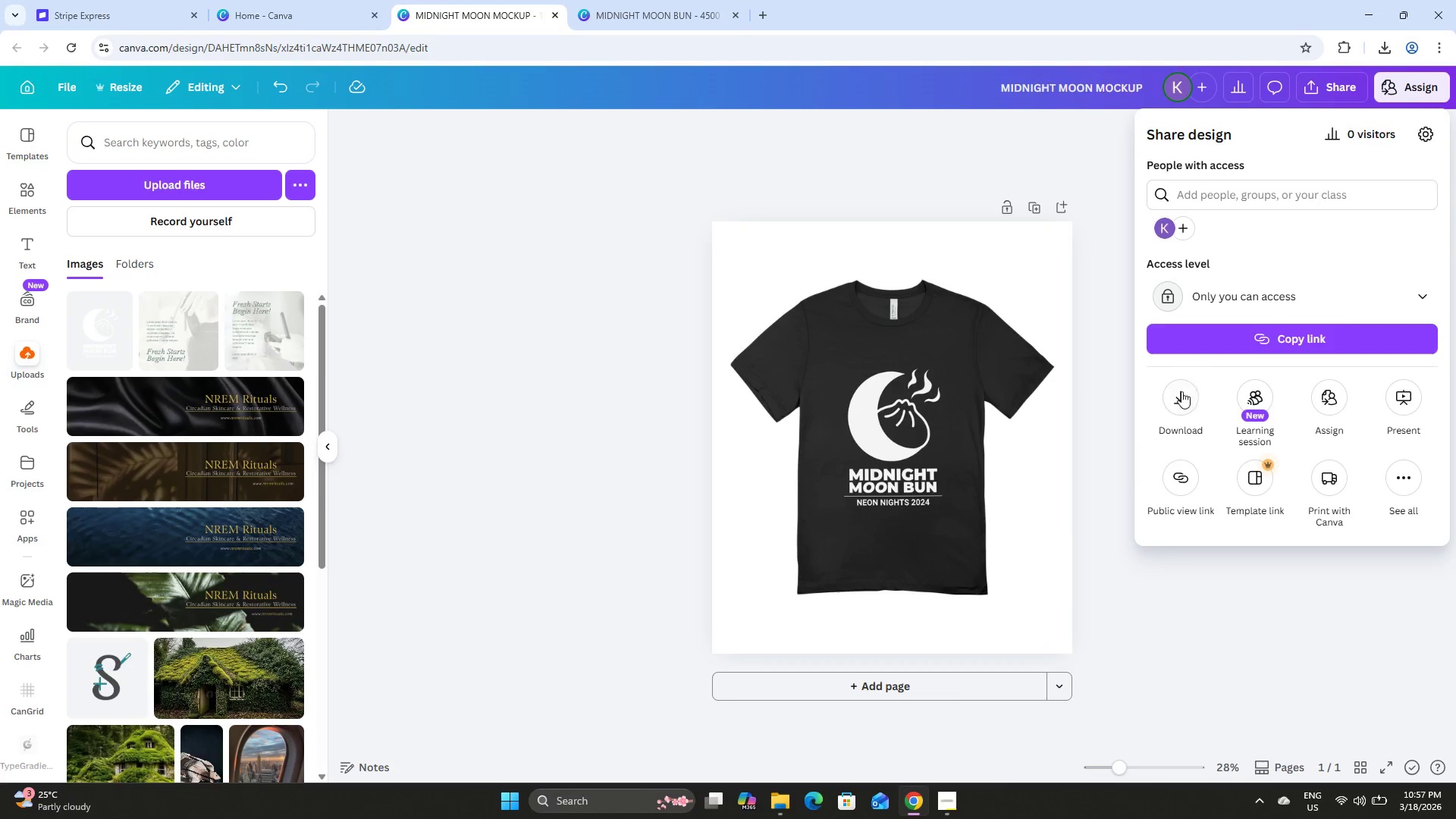 
left_click([1178, 395])
 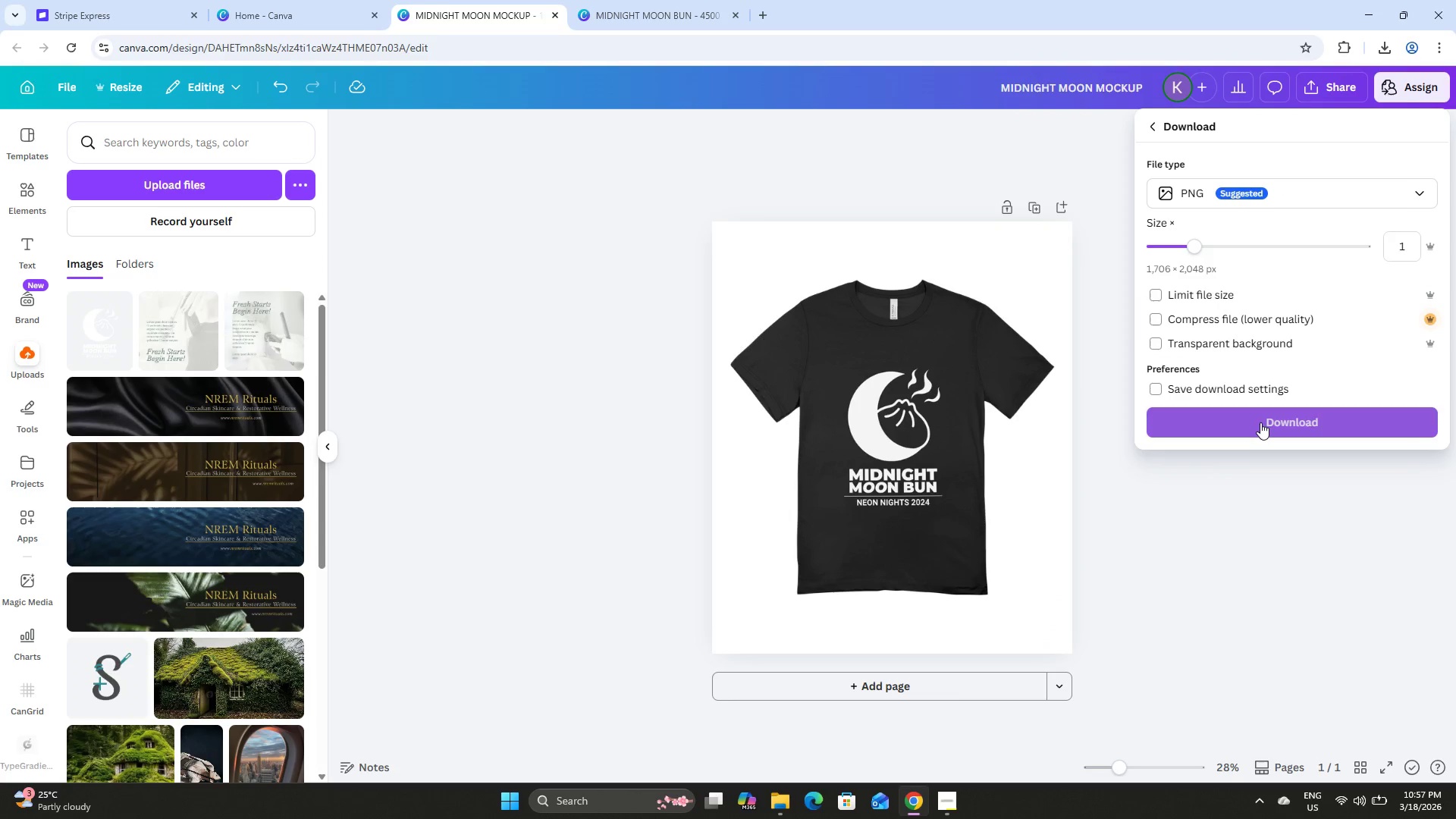 
left_click([1260, 422])
 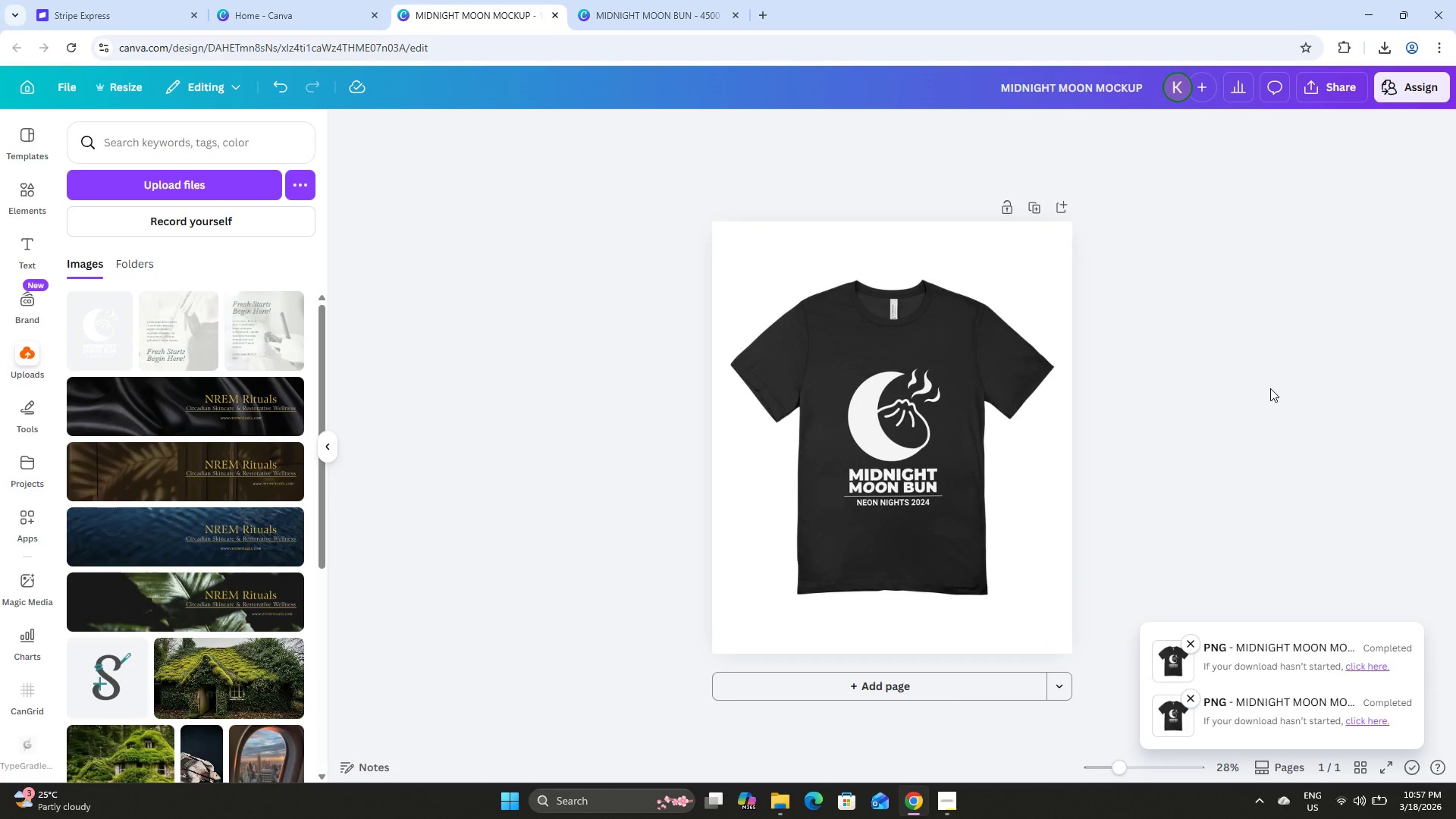 
wait(5.77)
 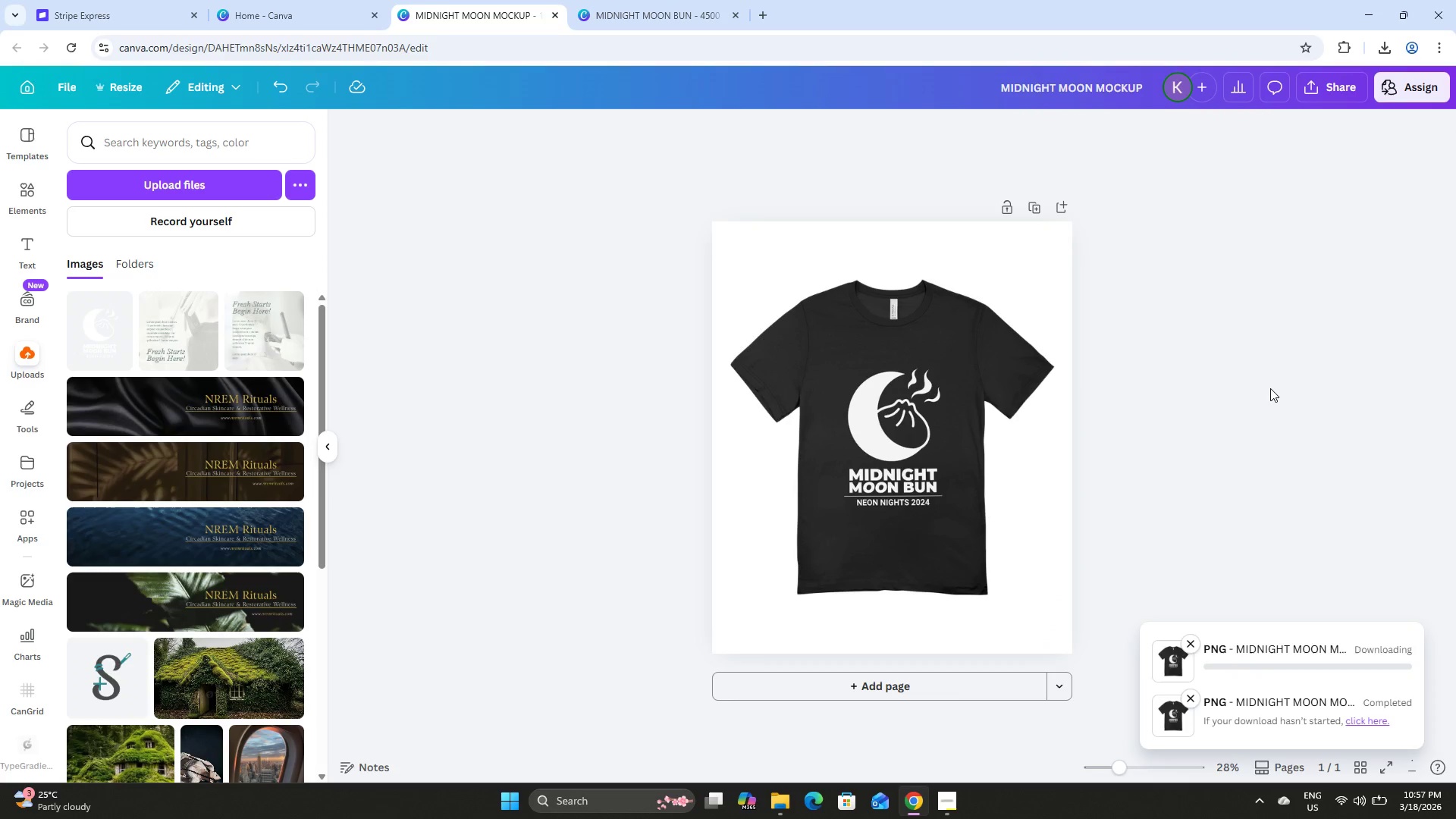 
left_click([777, 793])
 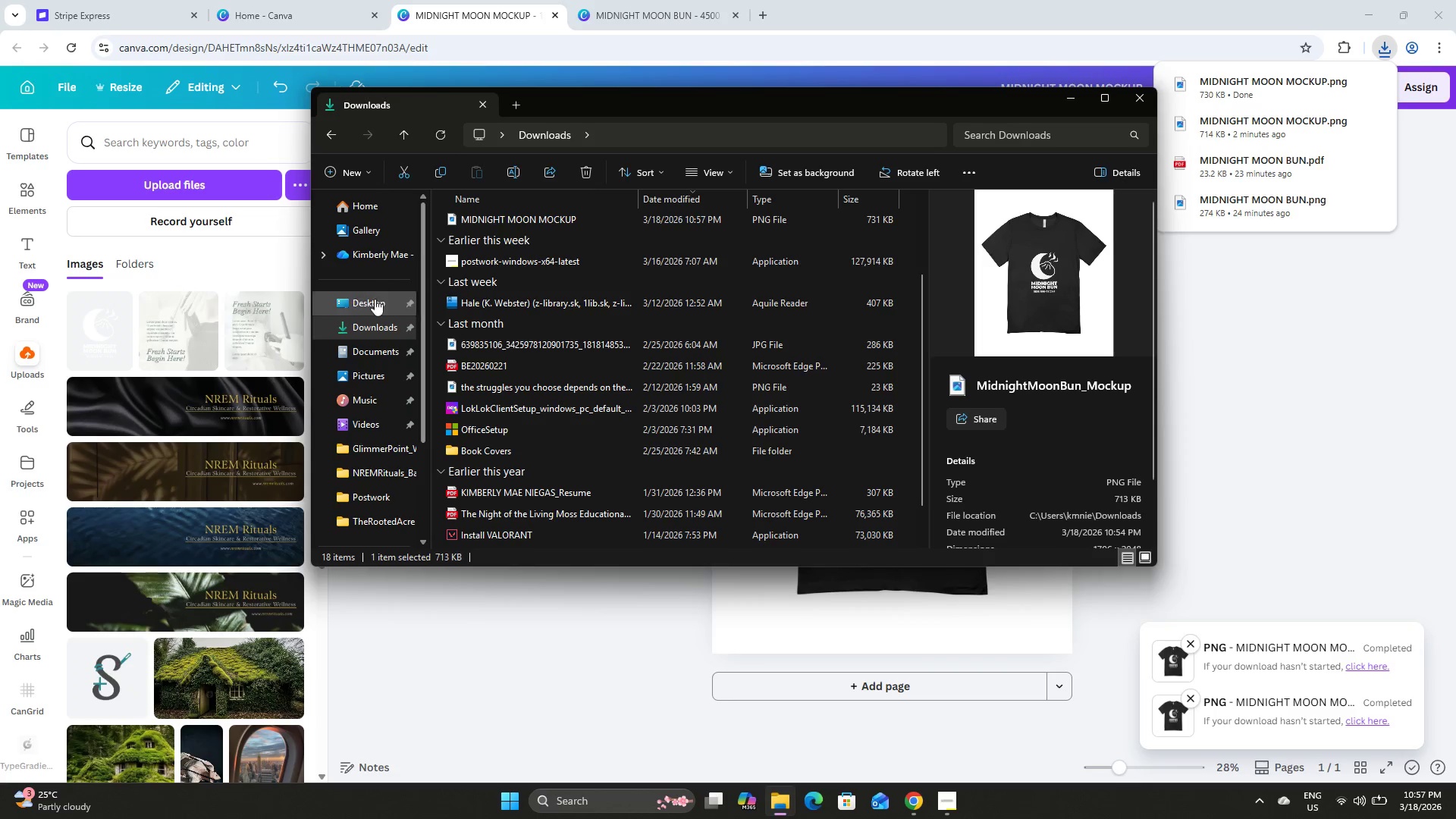 
double_click([370, 330])
 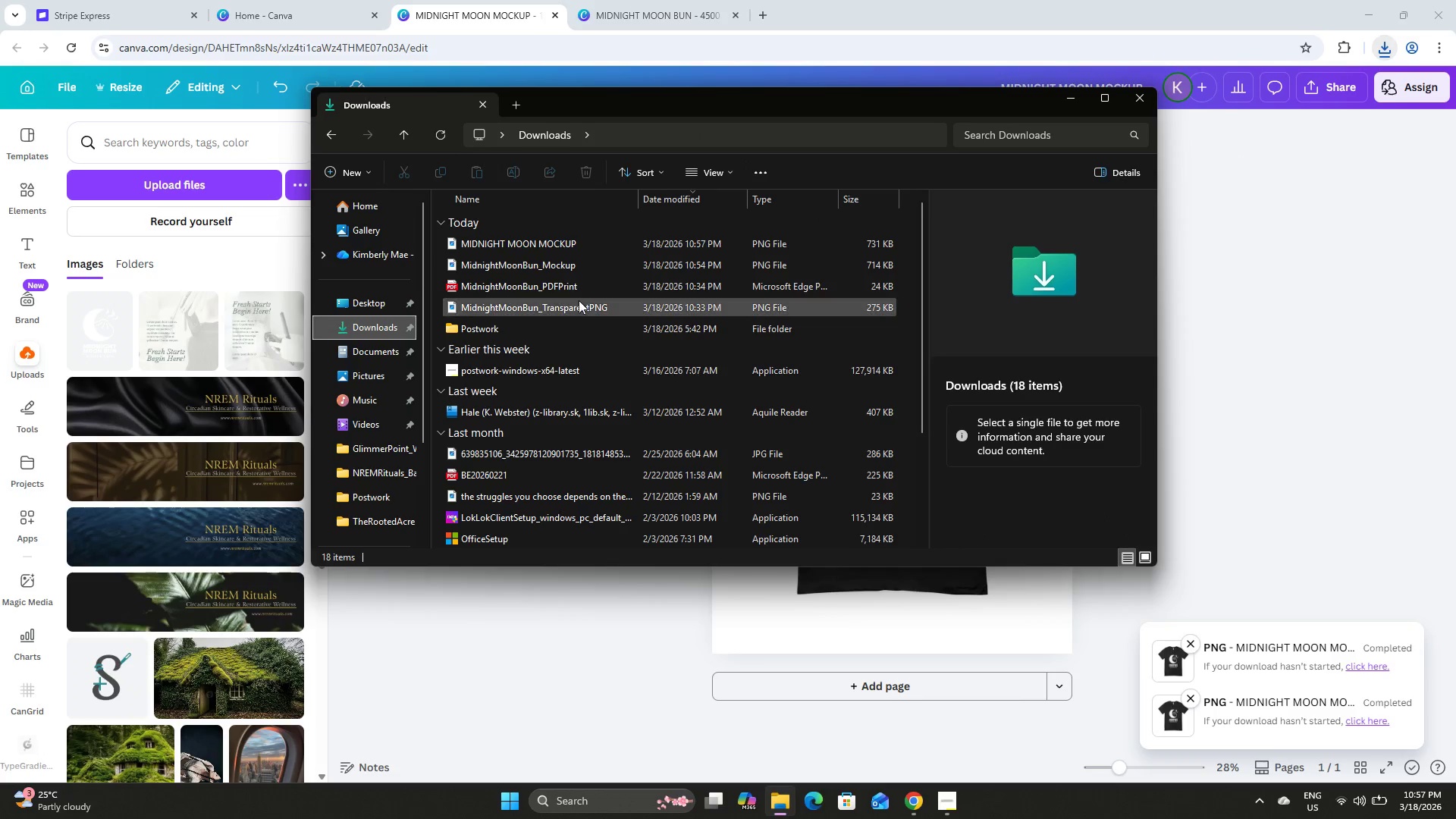 
left_click([576, 307])
 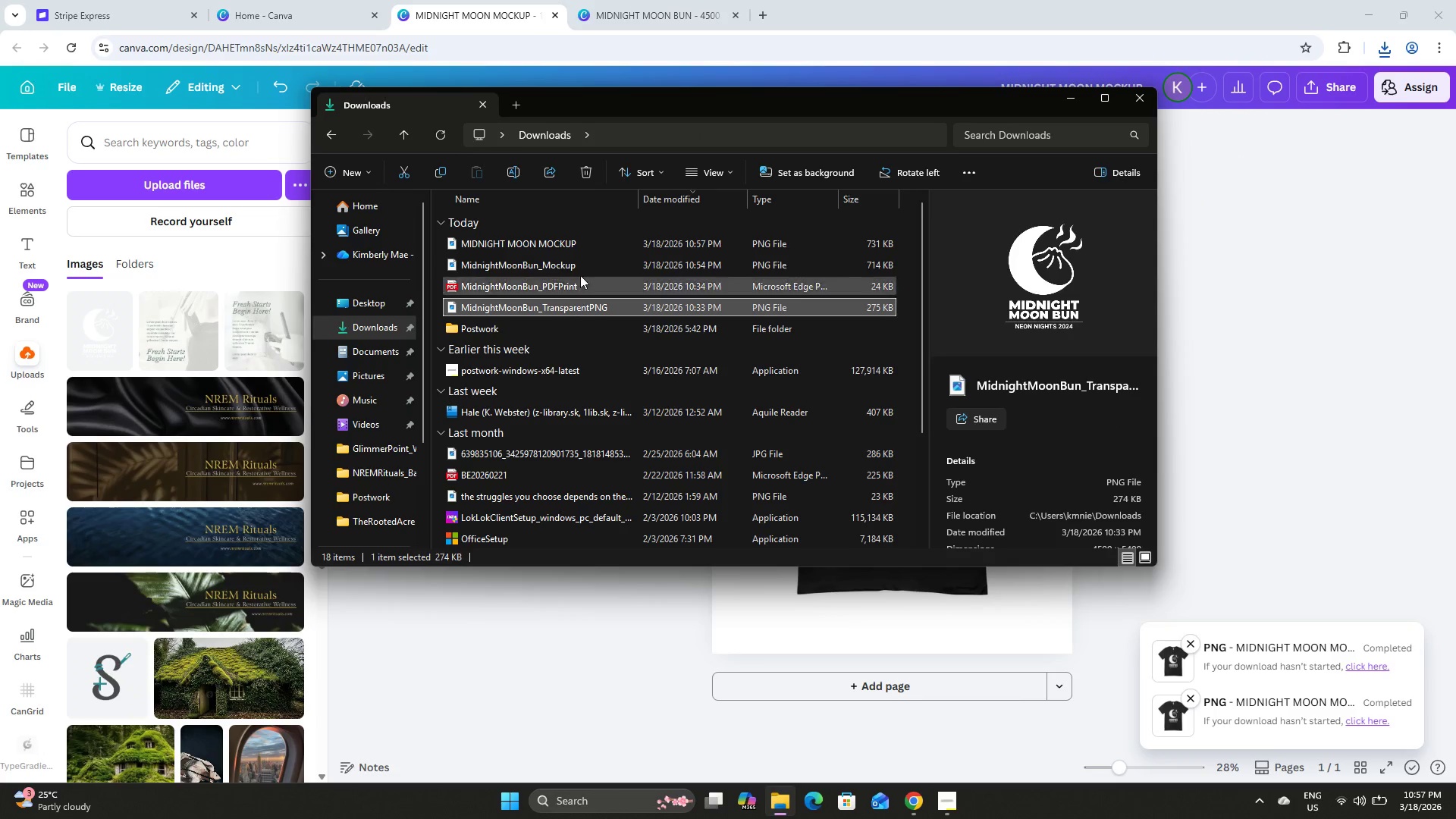 
left_click([582, 268])
 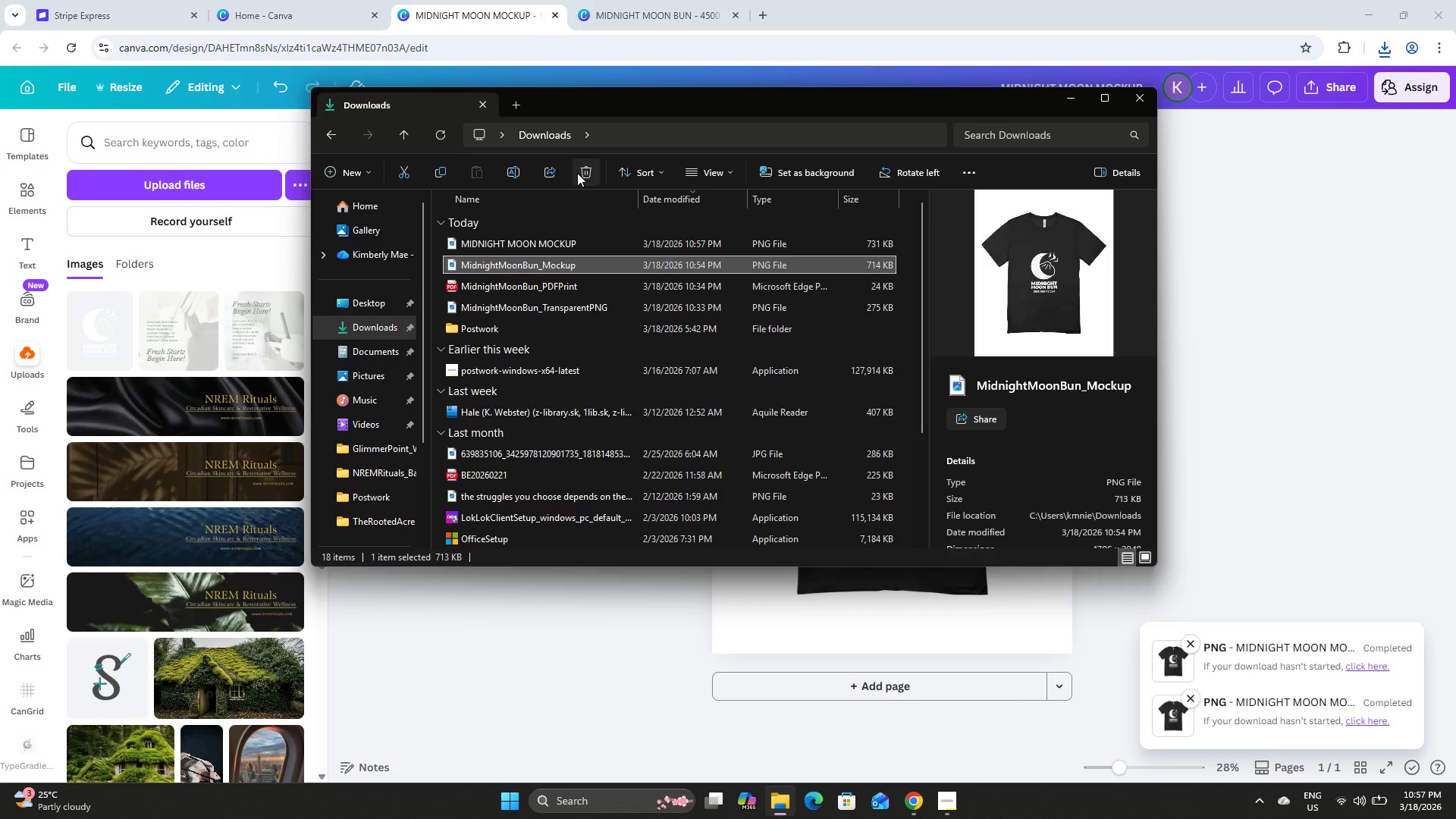 
left_click([587, 170])
 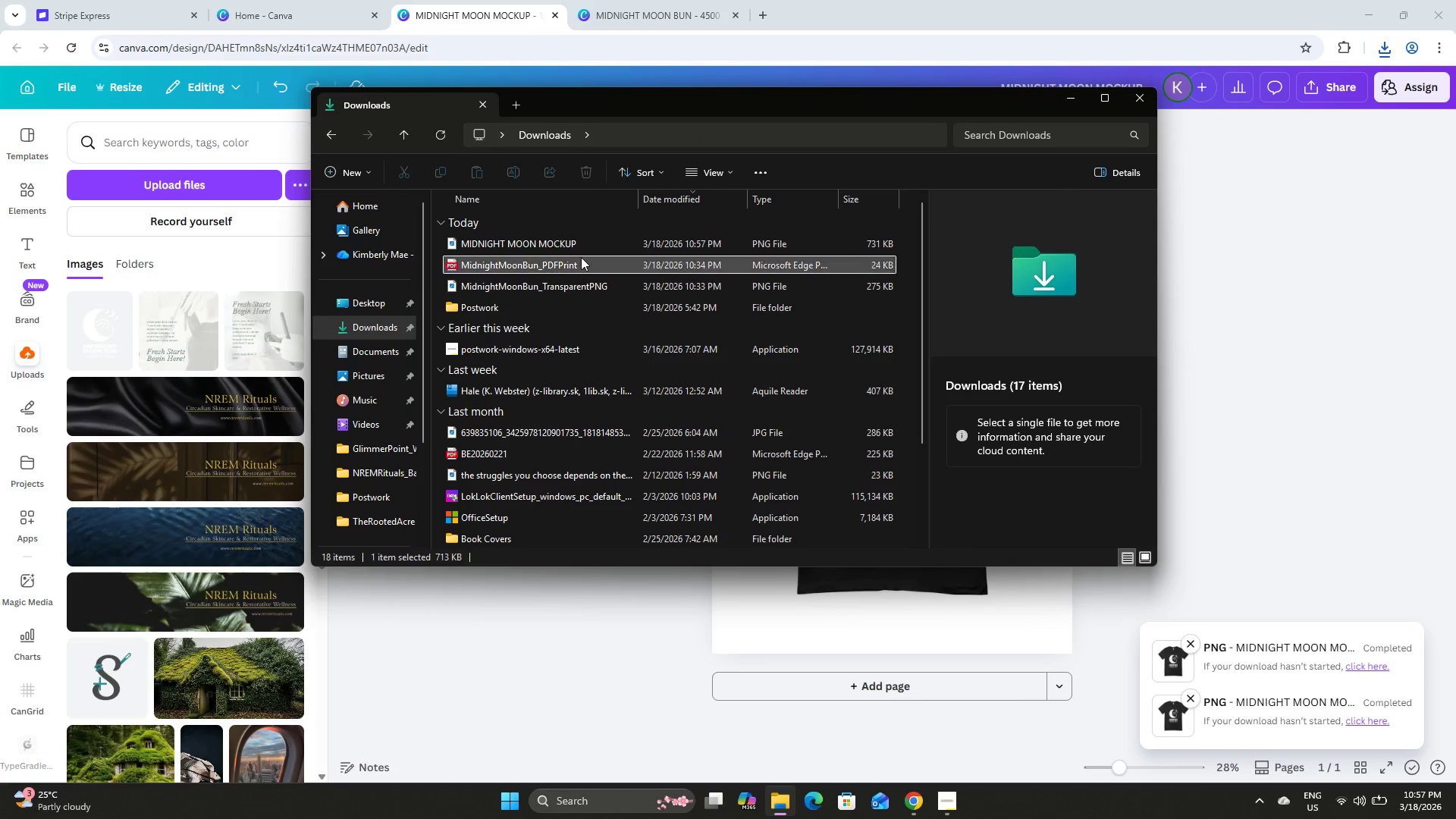 
left_click([573, 250])
 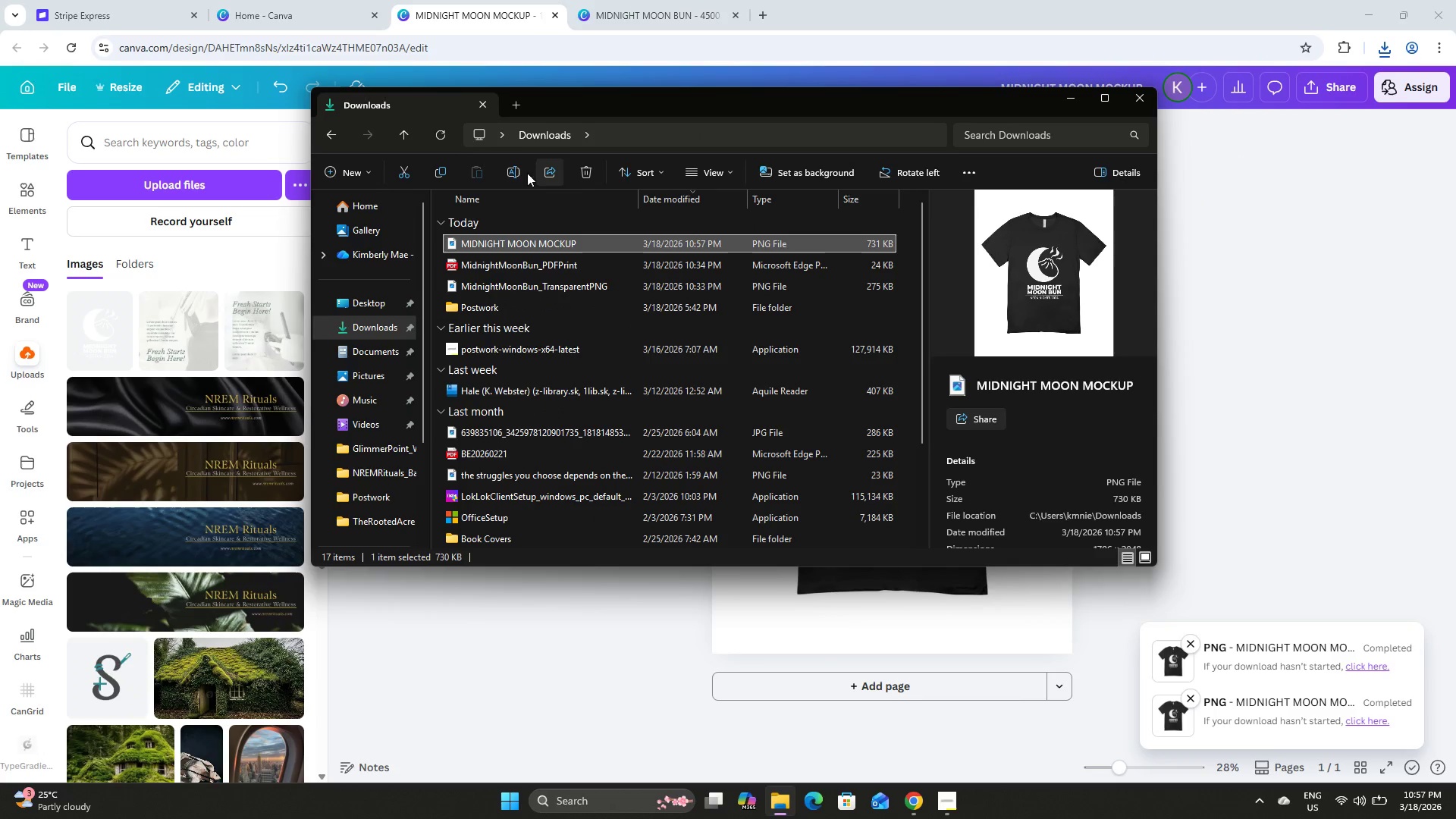 
left_click([514, 171])
 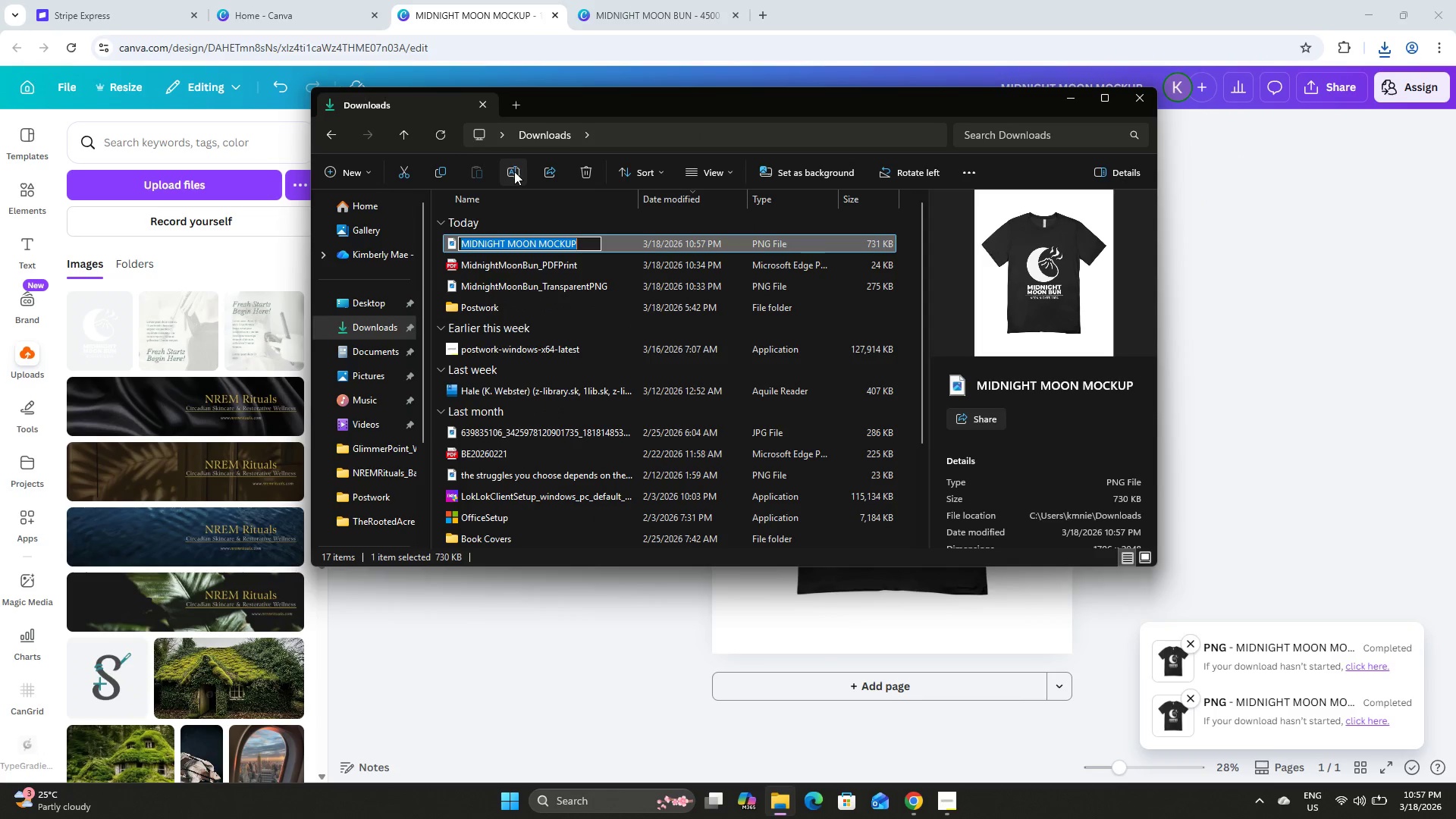 
key(Control+V)
 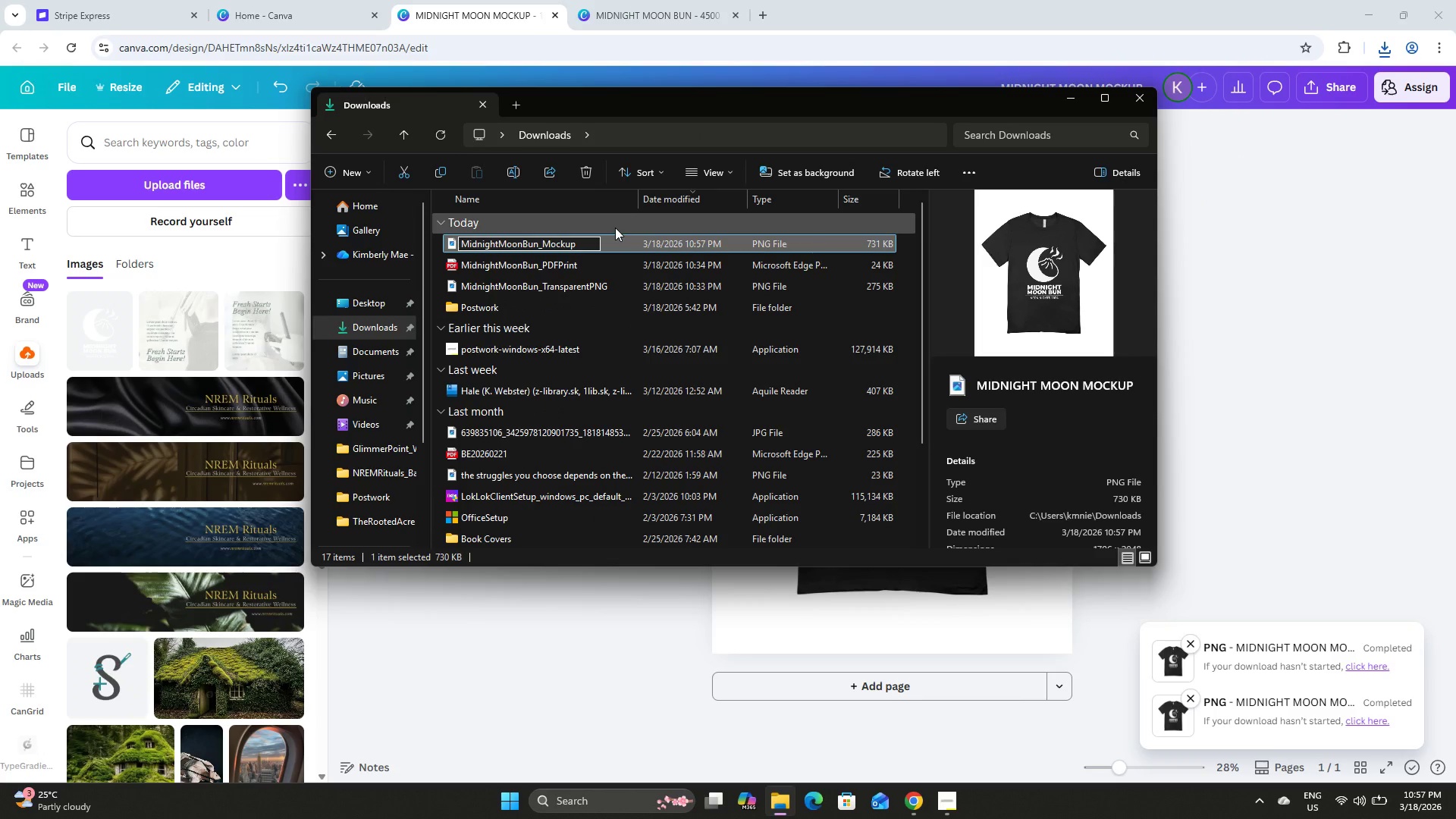 
key(NumpadEnter)
 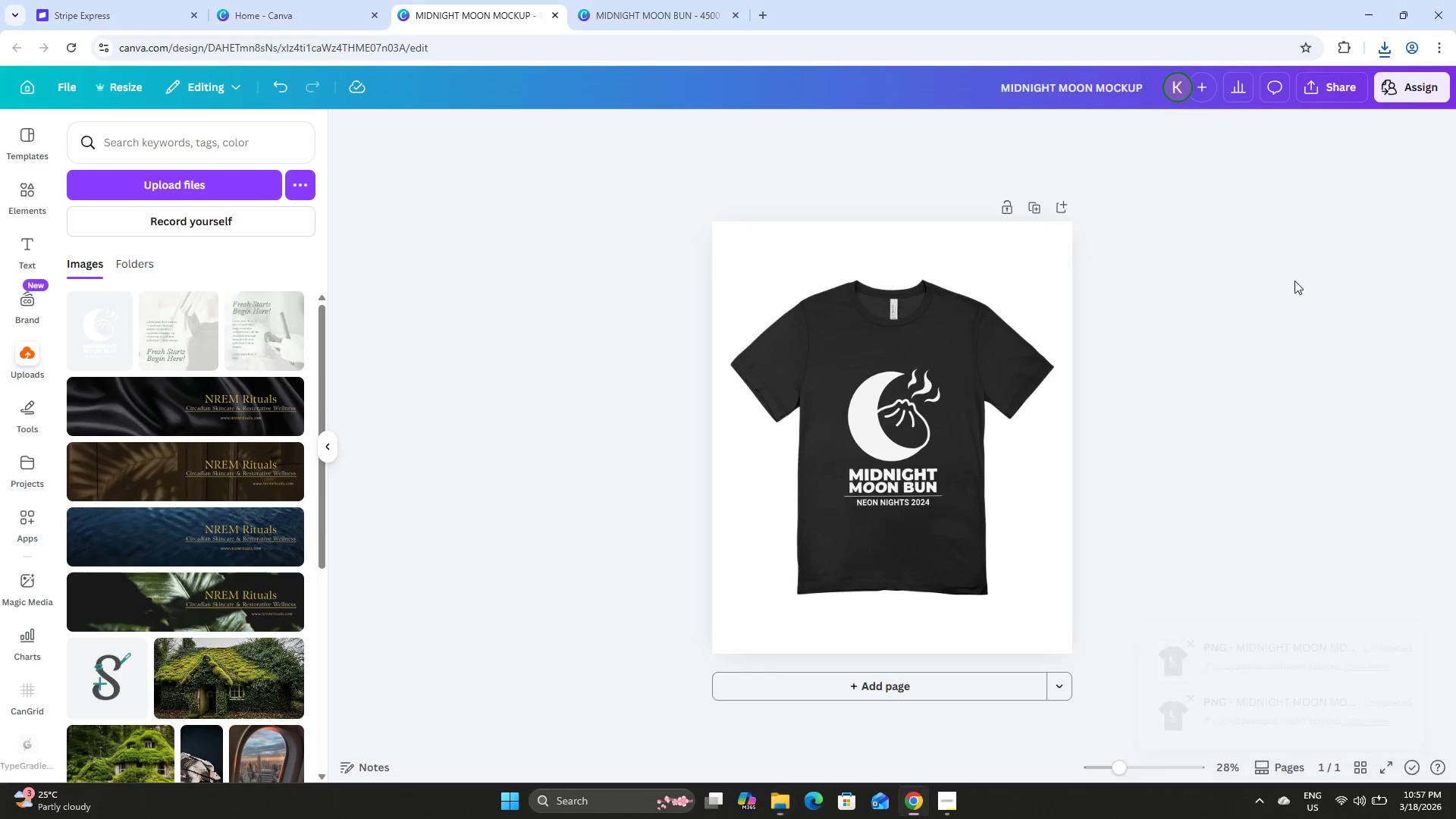 
left_click([1155, 439])
 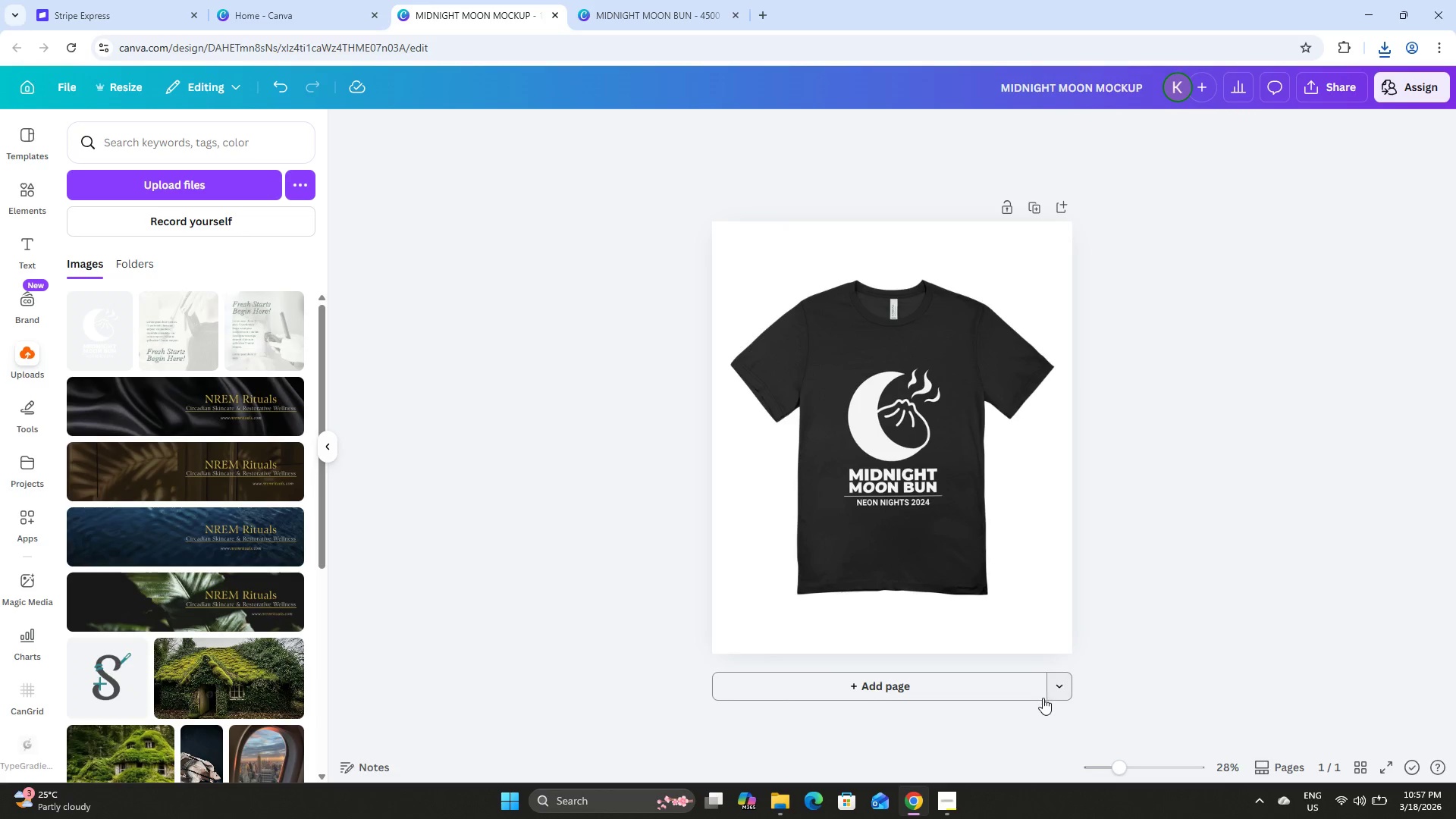 
left_click_drag(start_coordinate=[1126, 757], to_coordinate=[1128, 739])
 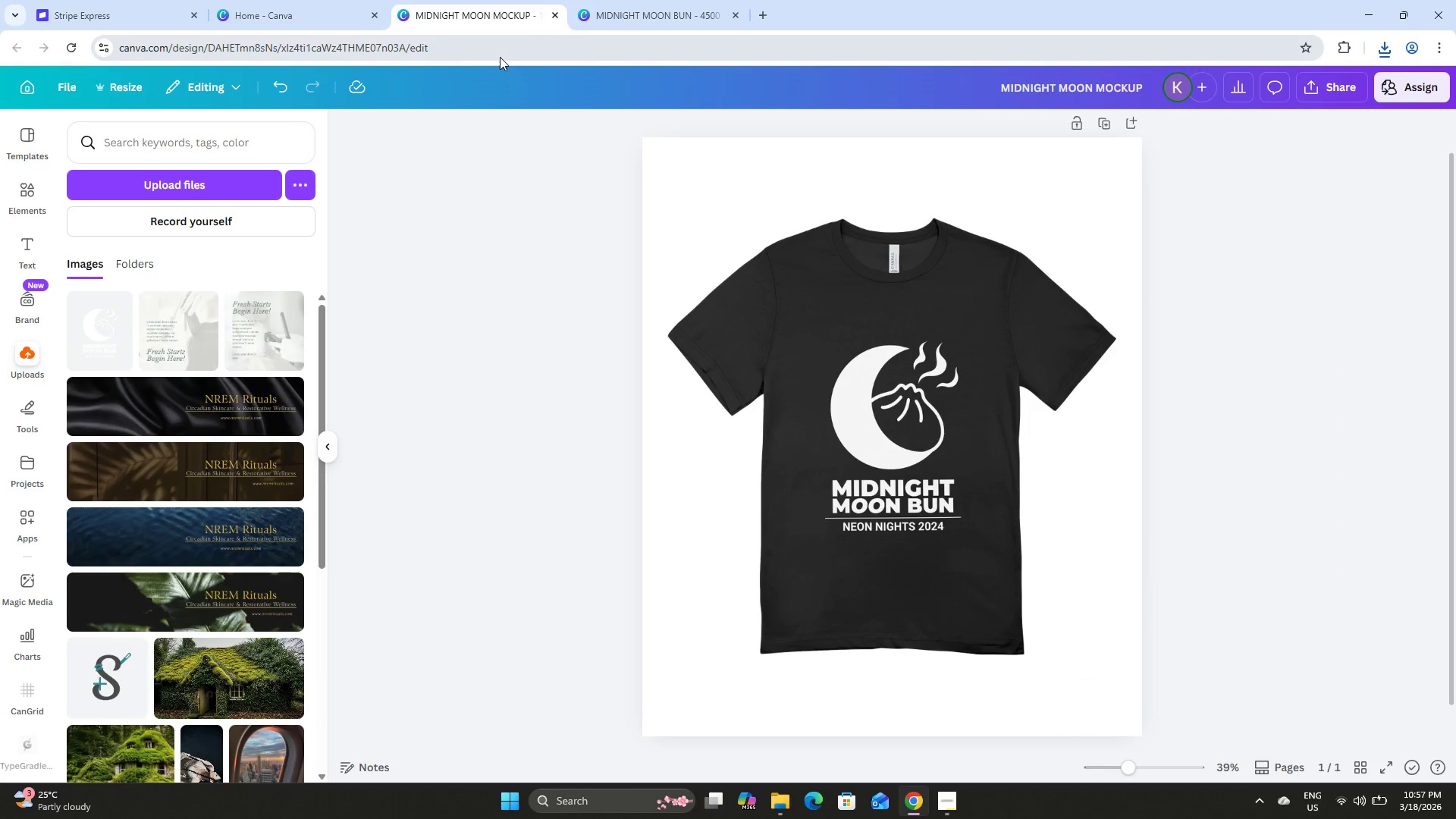 
left_click_drag(start_coordinate=[610, 0], to_coordinate=[615, 0])
 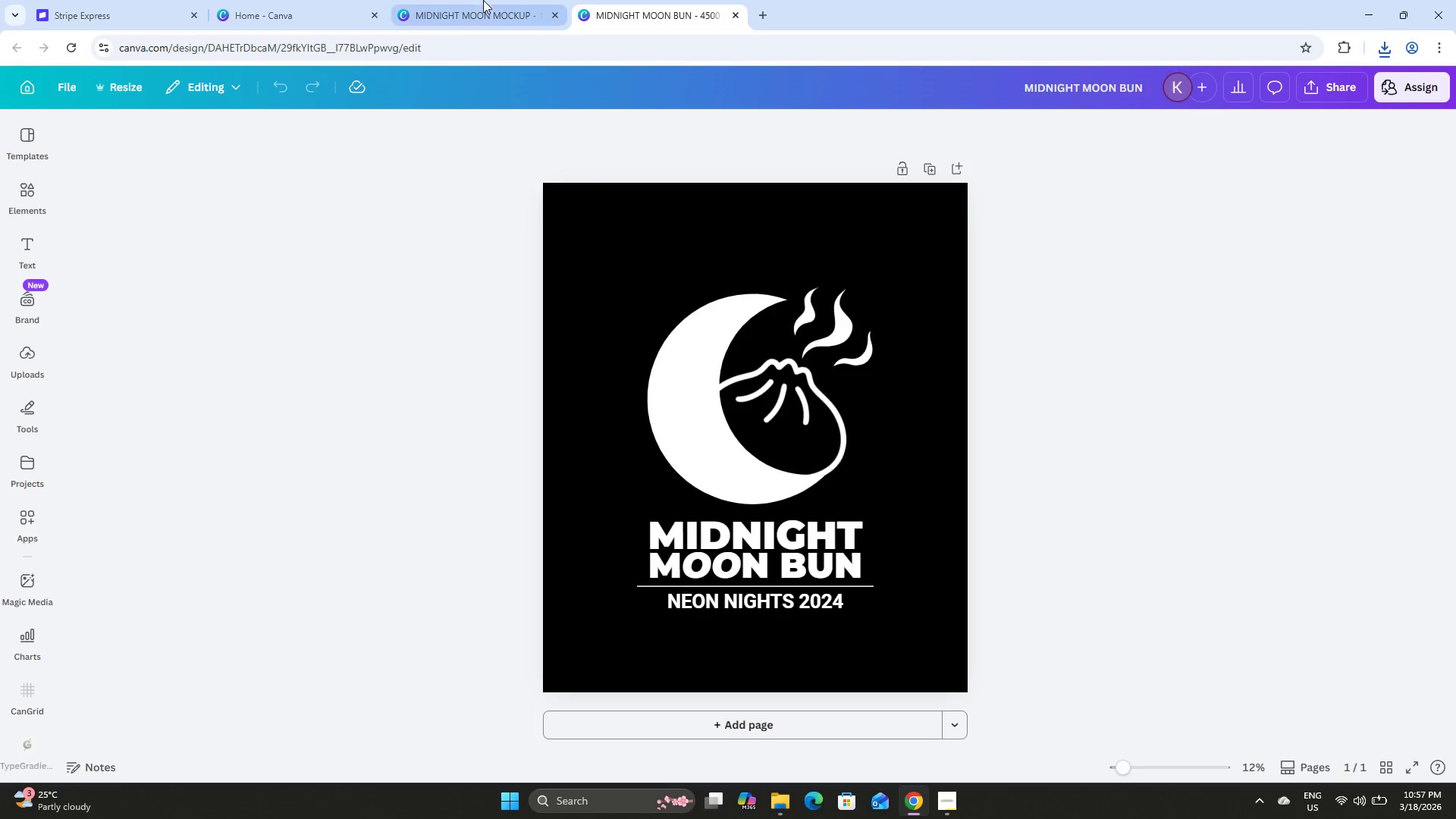 
left_click([548, 0])
 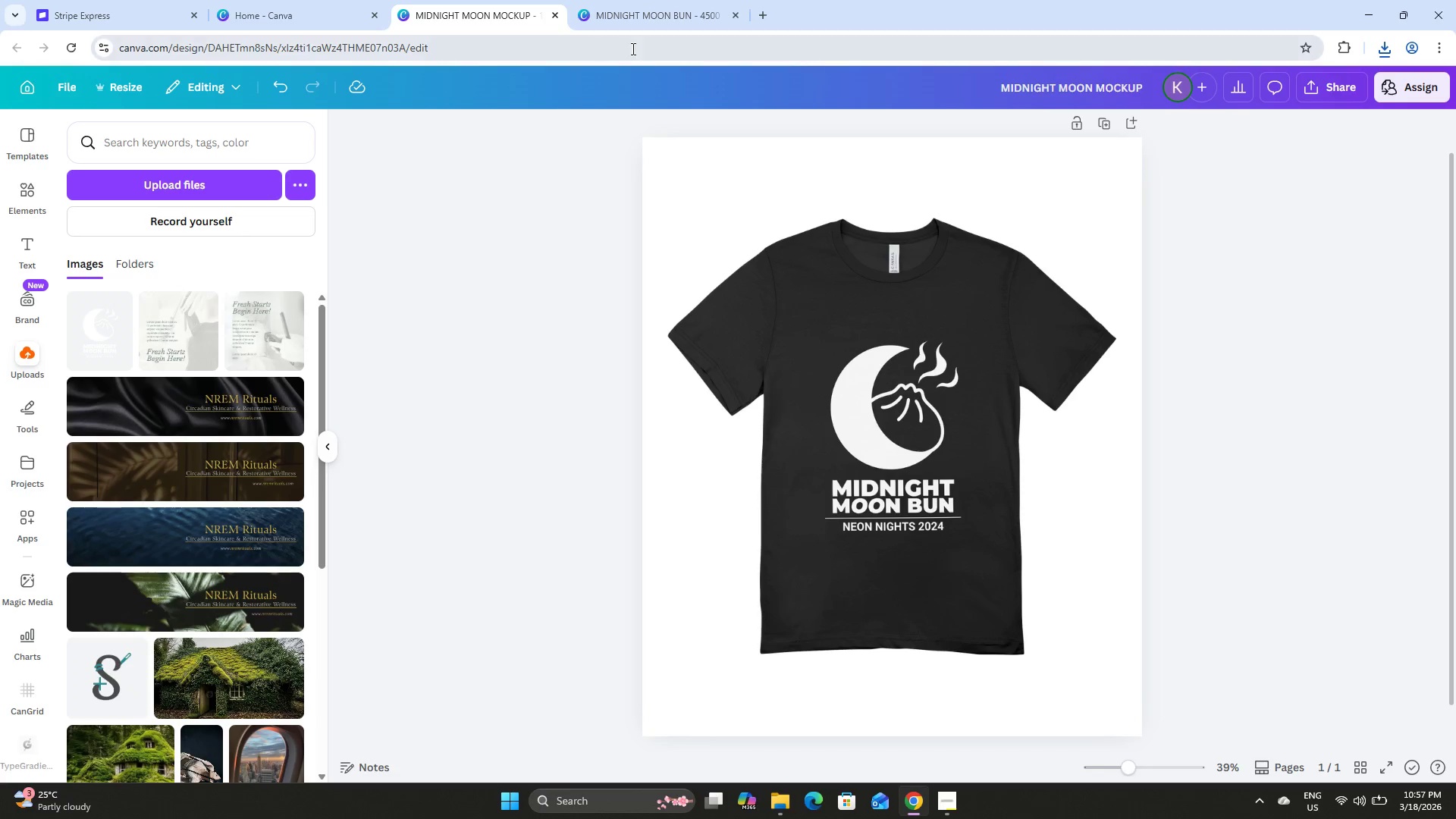 
left_click([639, 0])
 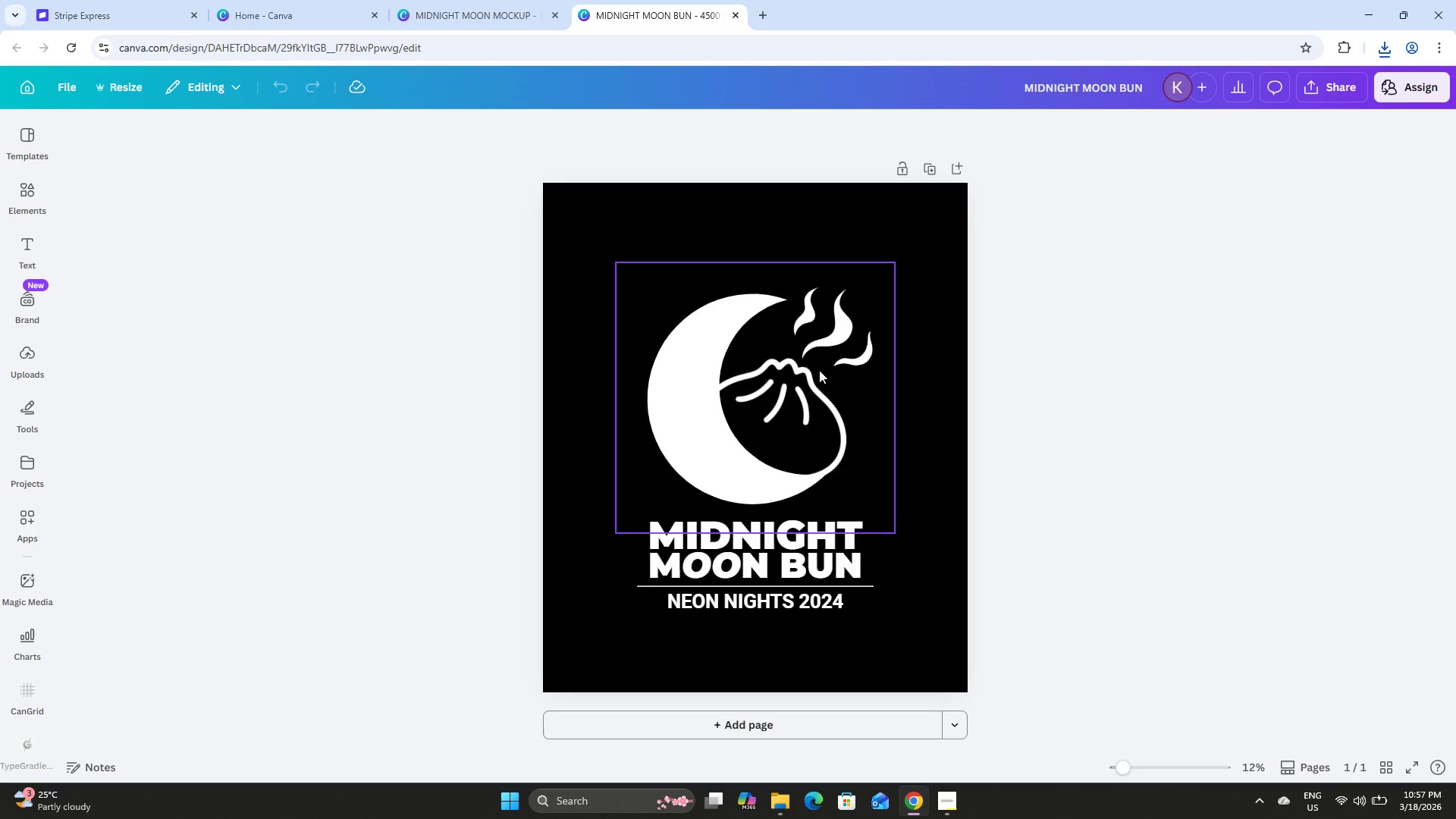 
scroll: coordinate [827, 399], scroll_direction: down, amount: 2.0
 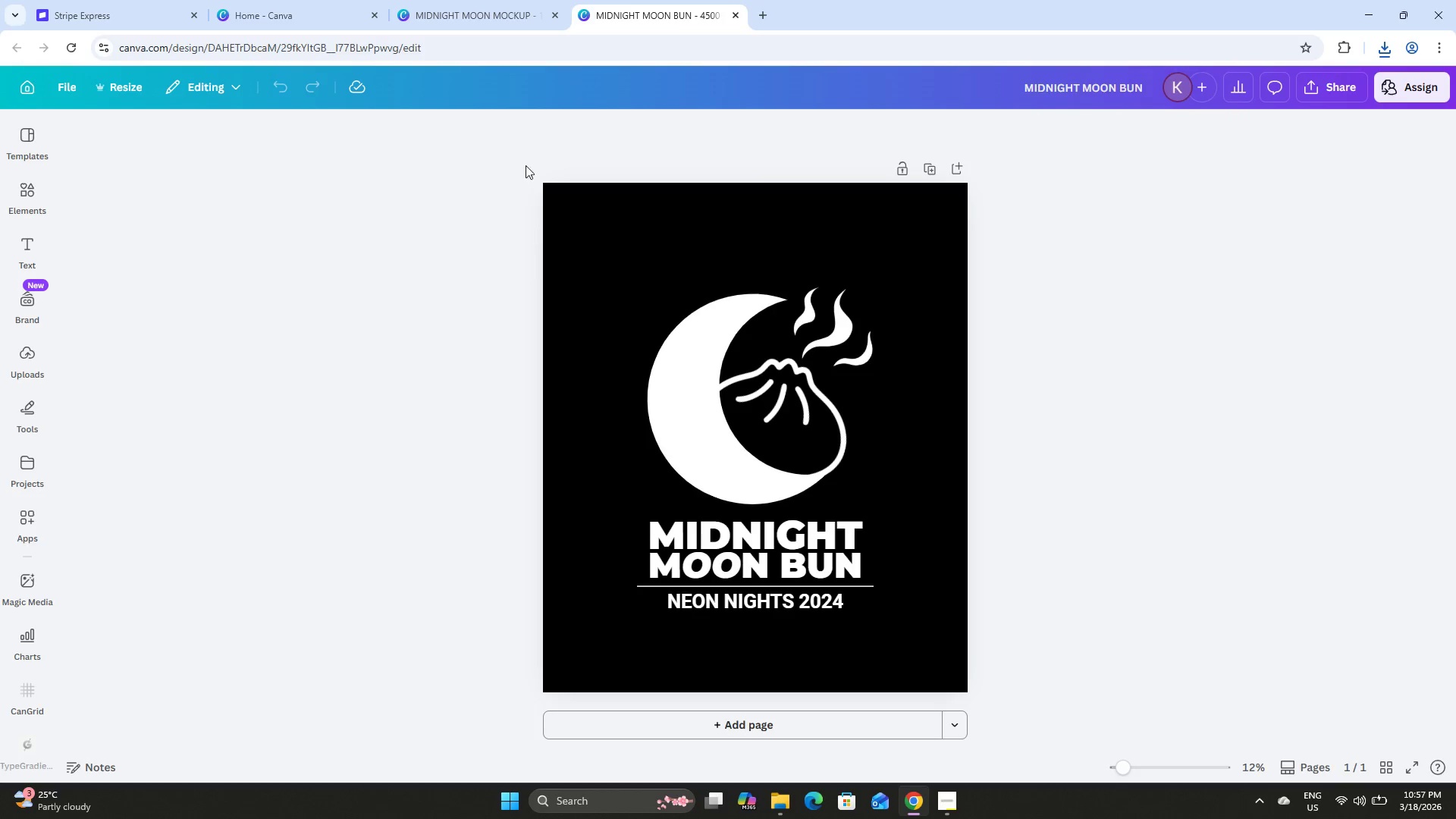 
left_click([466, 0])
 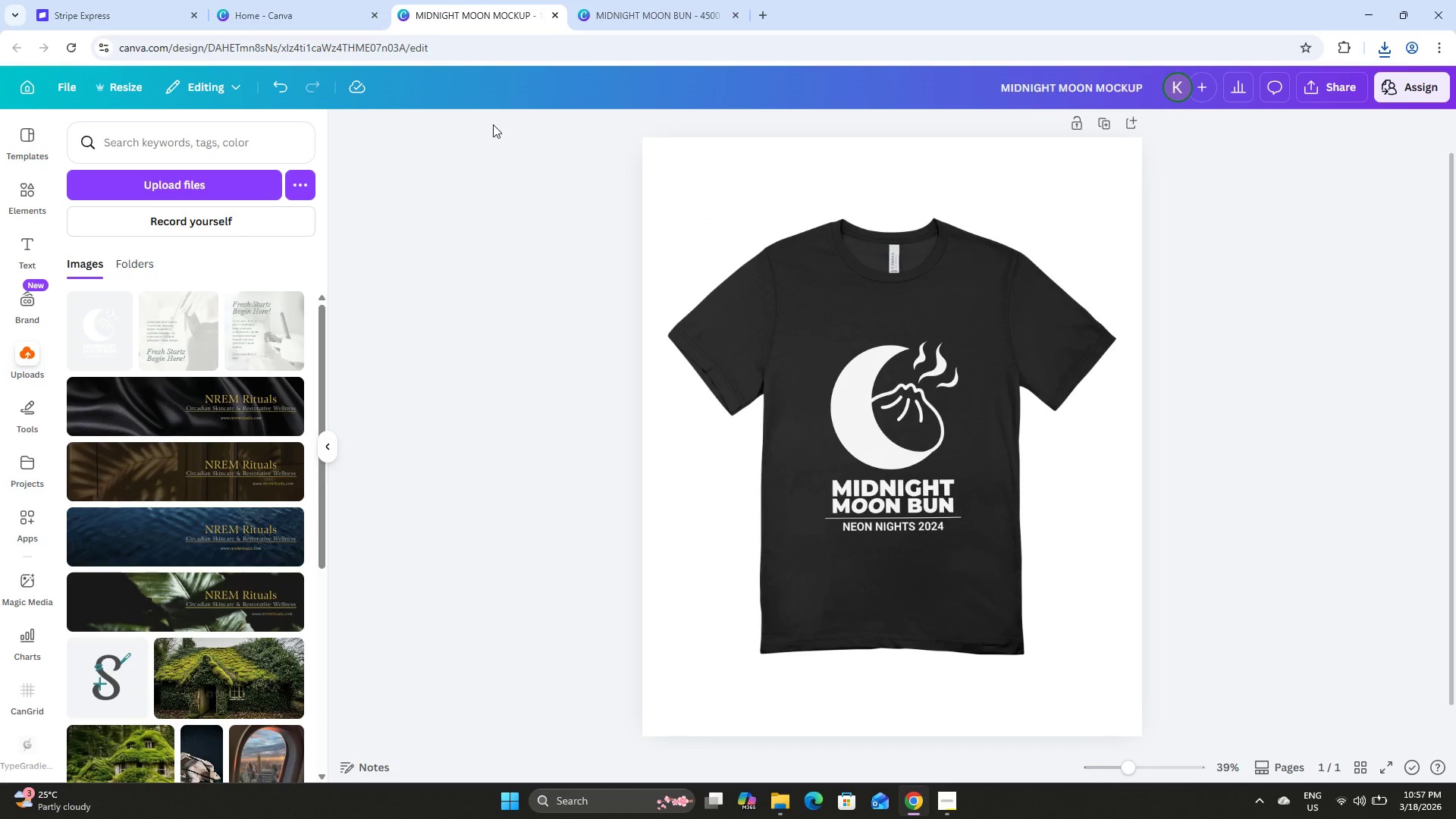 
left_click([955, 811])